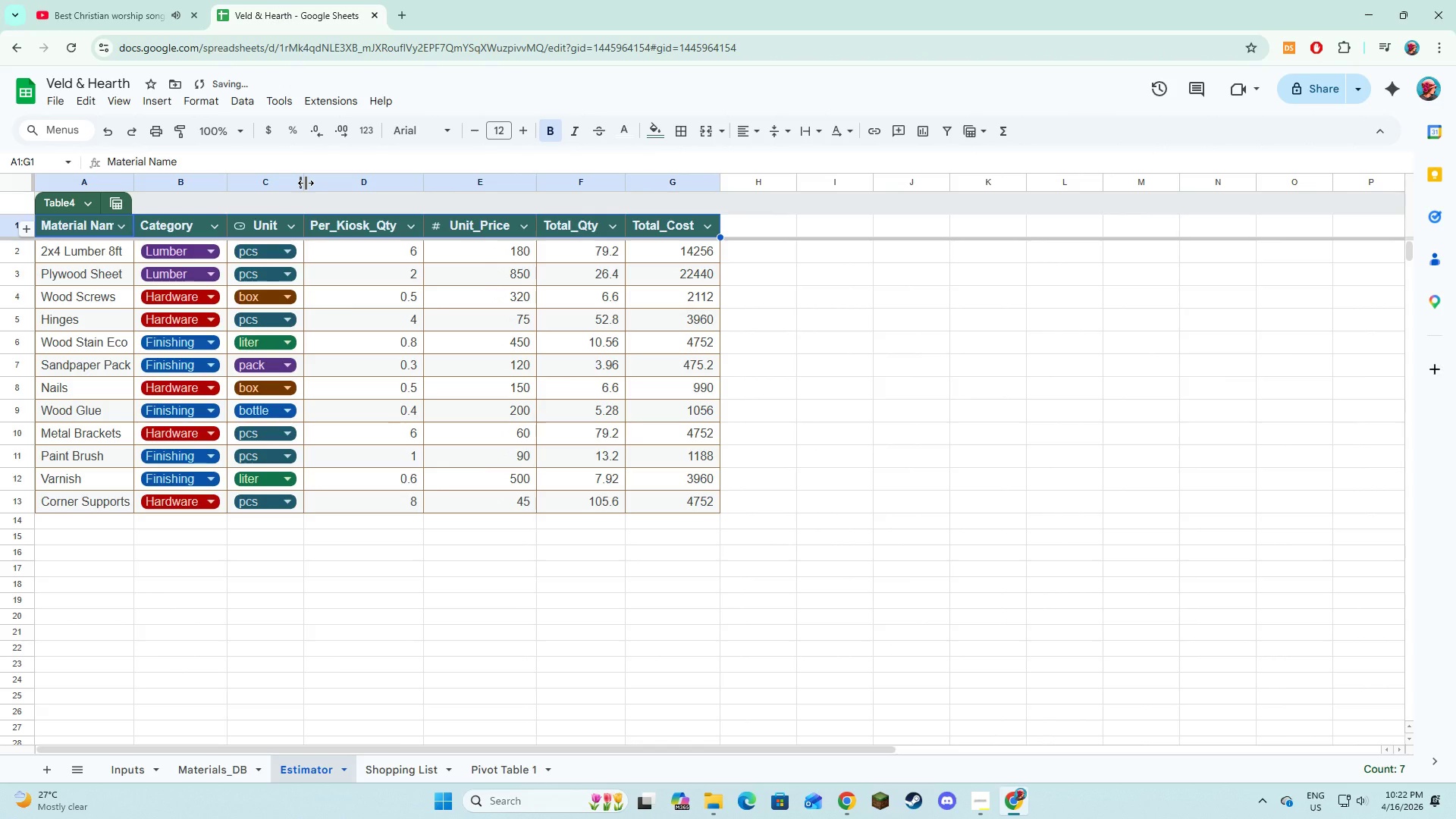 
left_click([306, 183])
 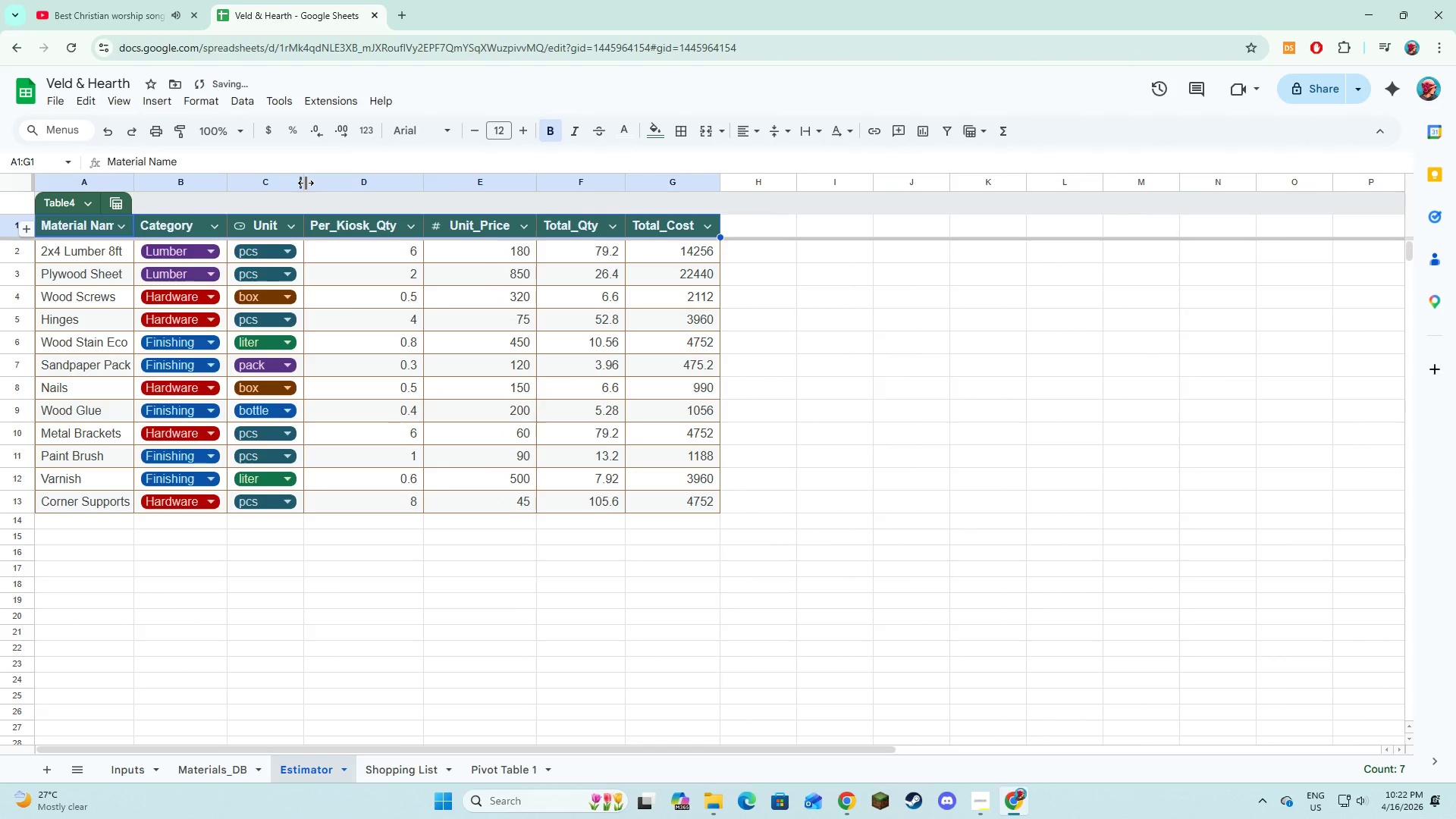 
left_click([306, 183])
 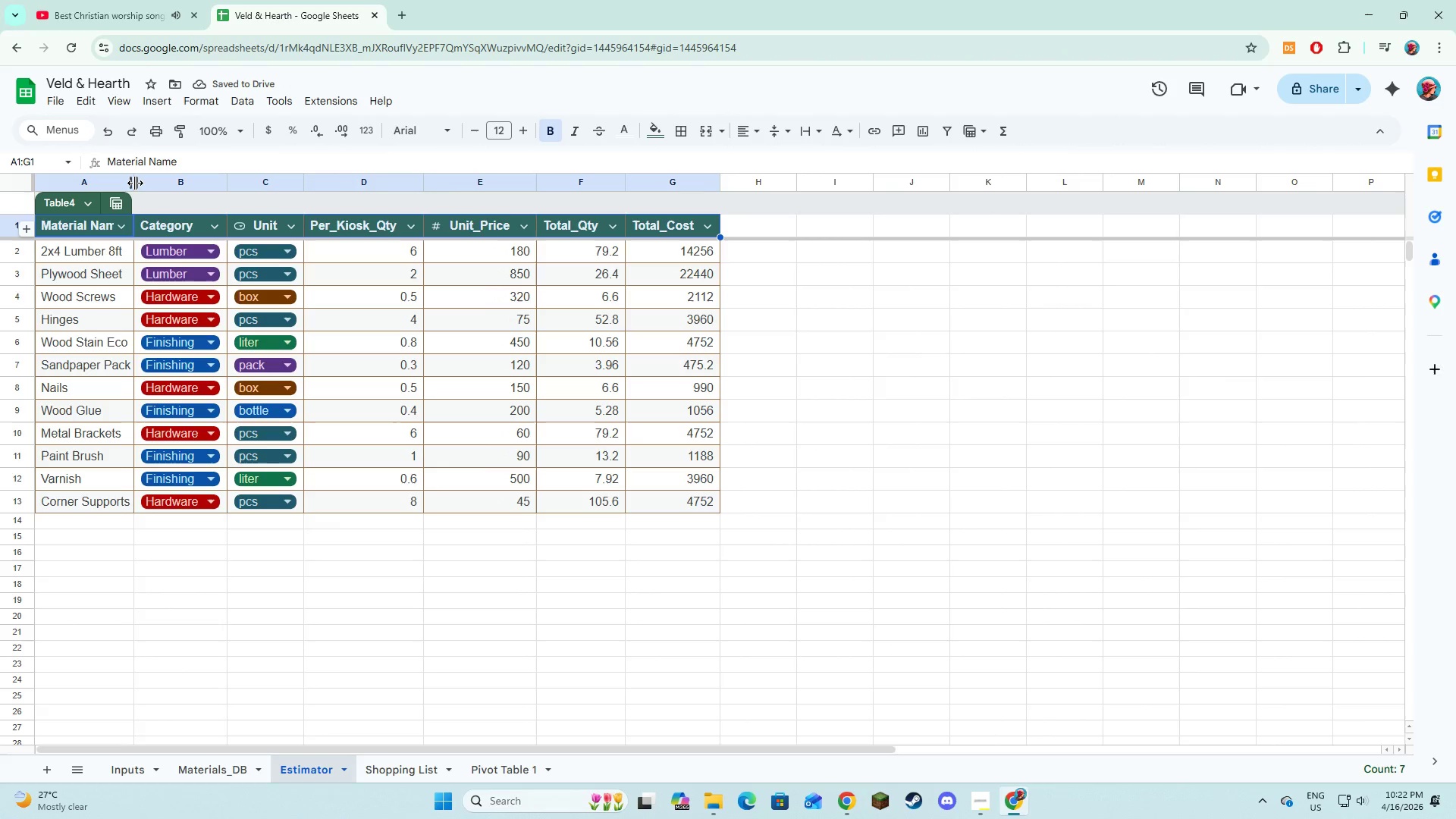 
double_click([135, 183])
 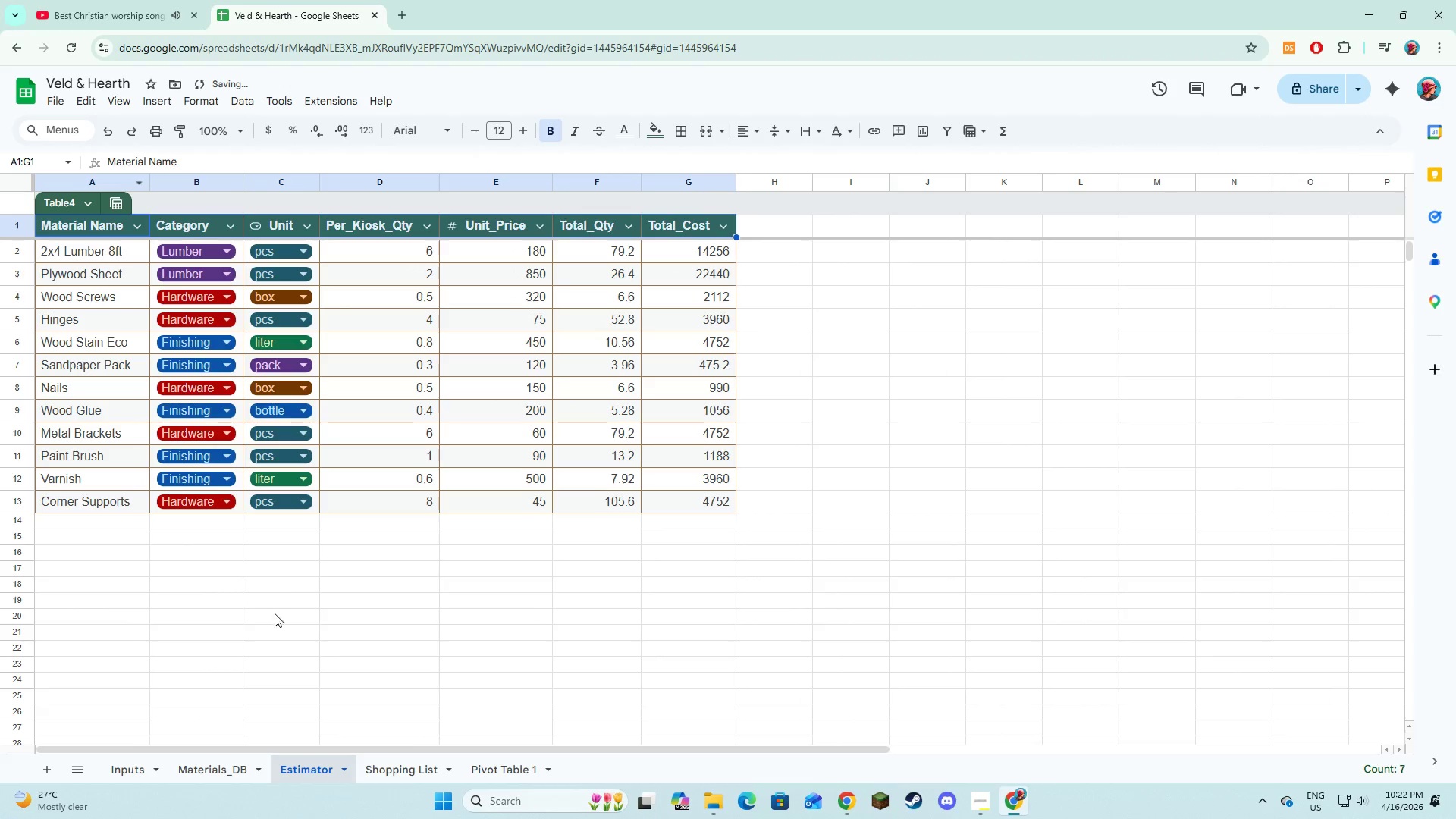 
left_click([275, 625])
 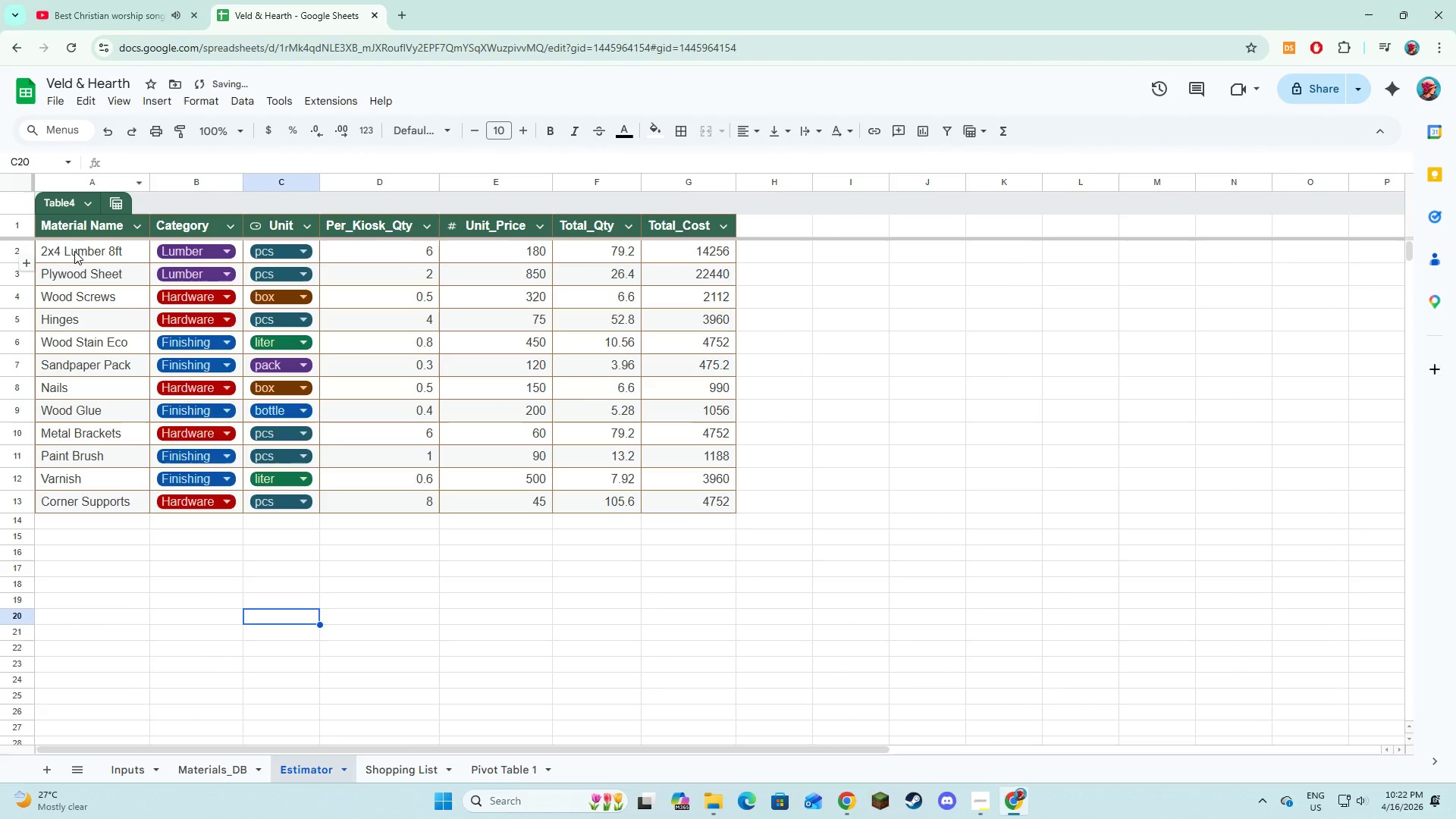 
left_click_drag(start_coordinate=[76, 249], to_coordinate=[656, 505])
 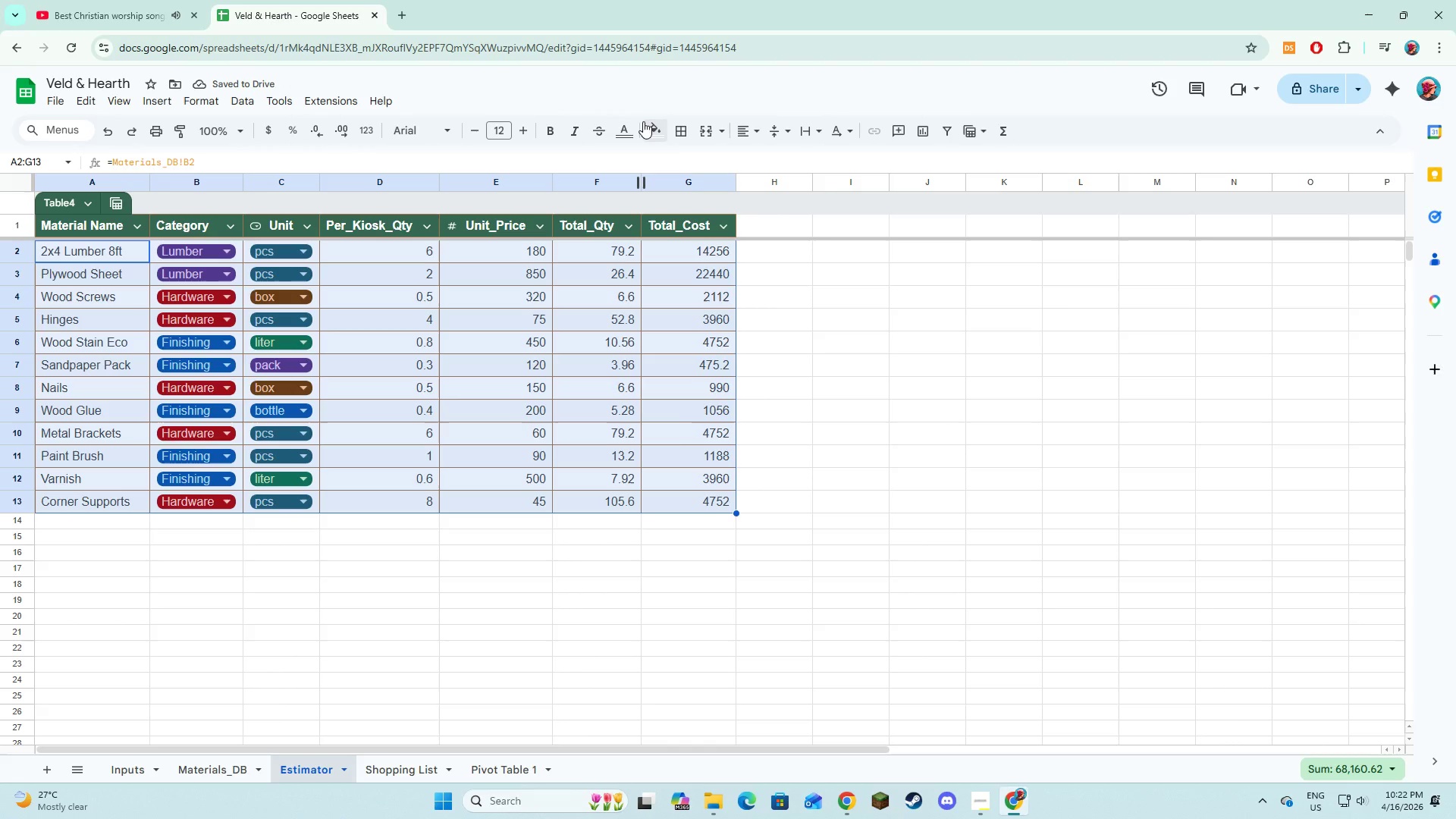 
left_click([643, 121])
 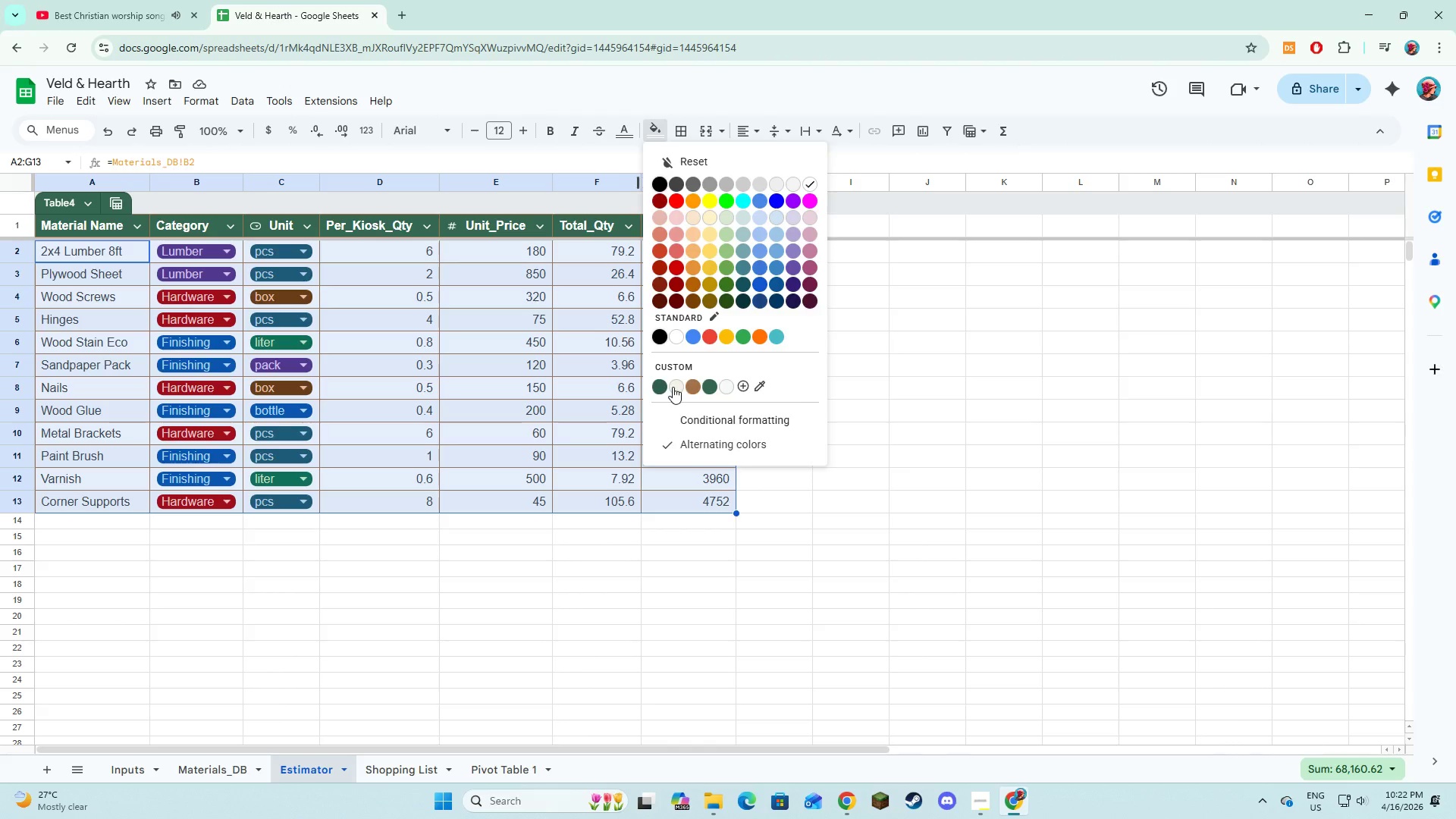 
double_click([768, 438])
 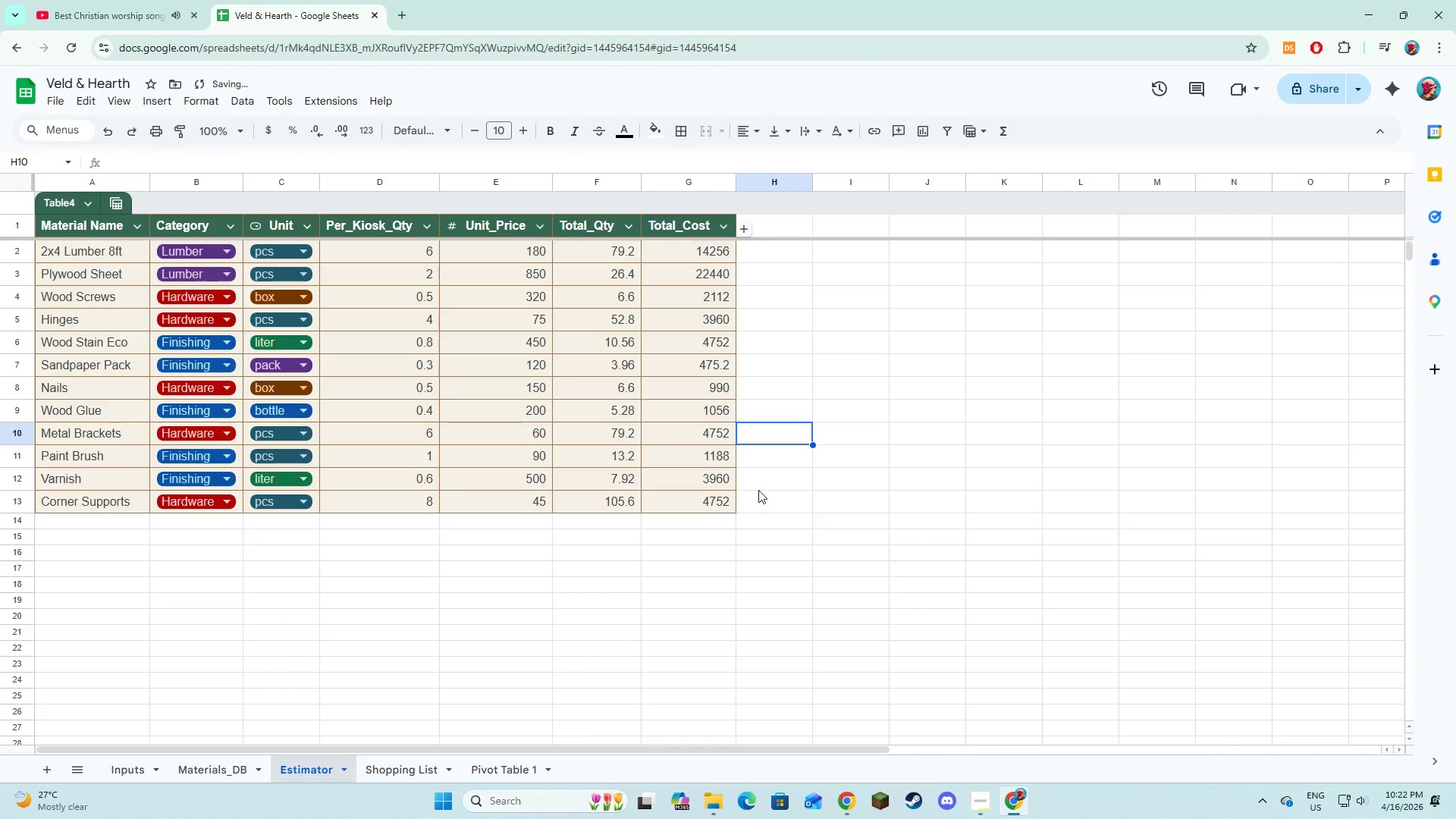 
left_click([762, 563])
 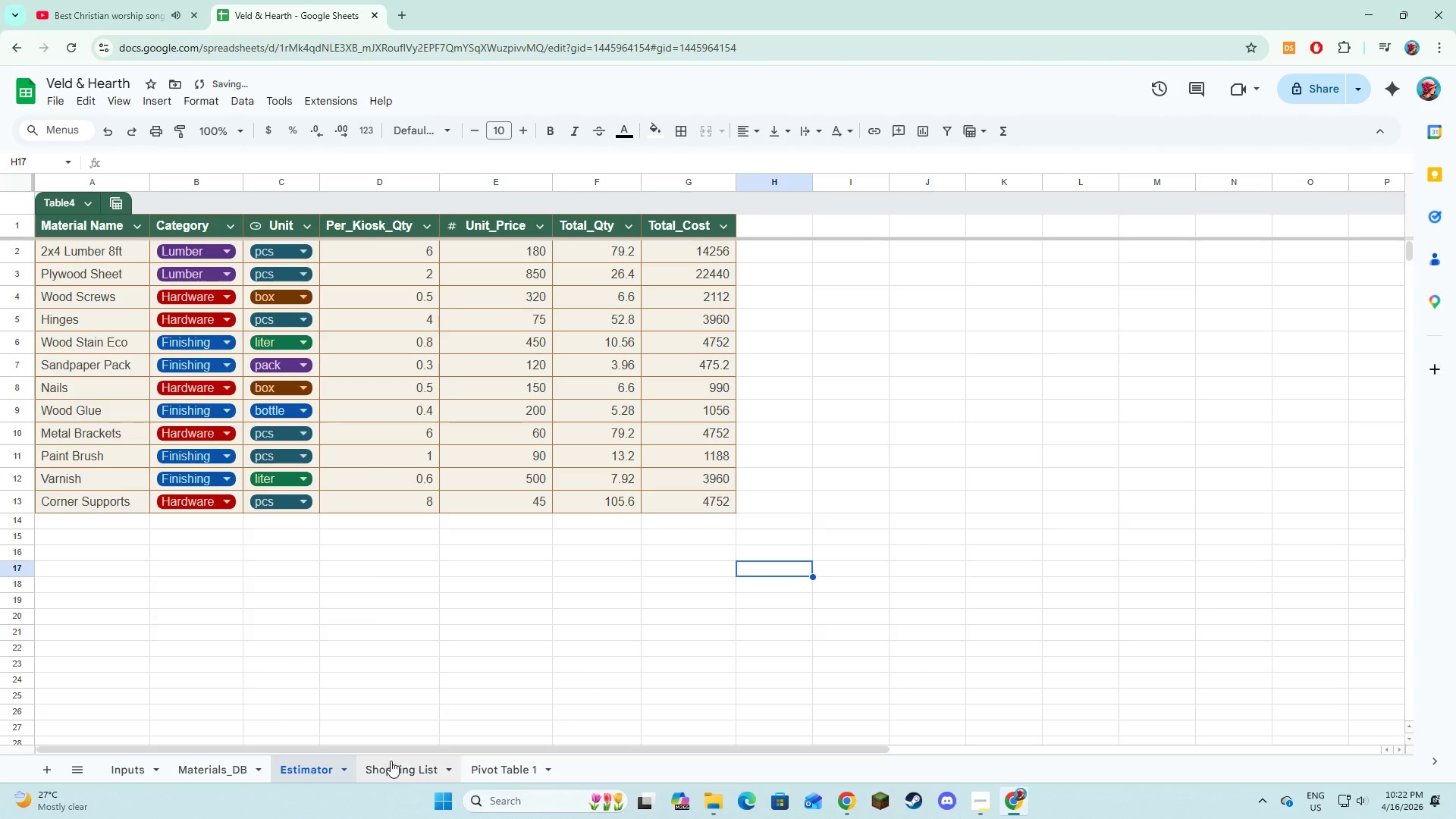 
left_click([403, 767])
 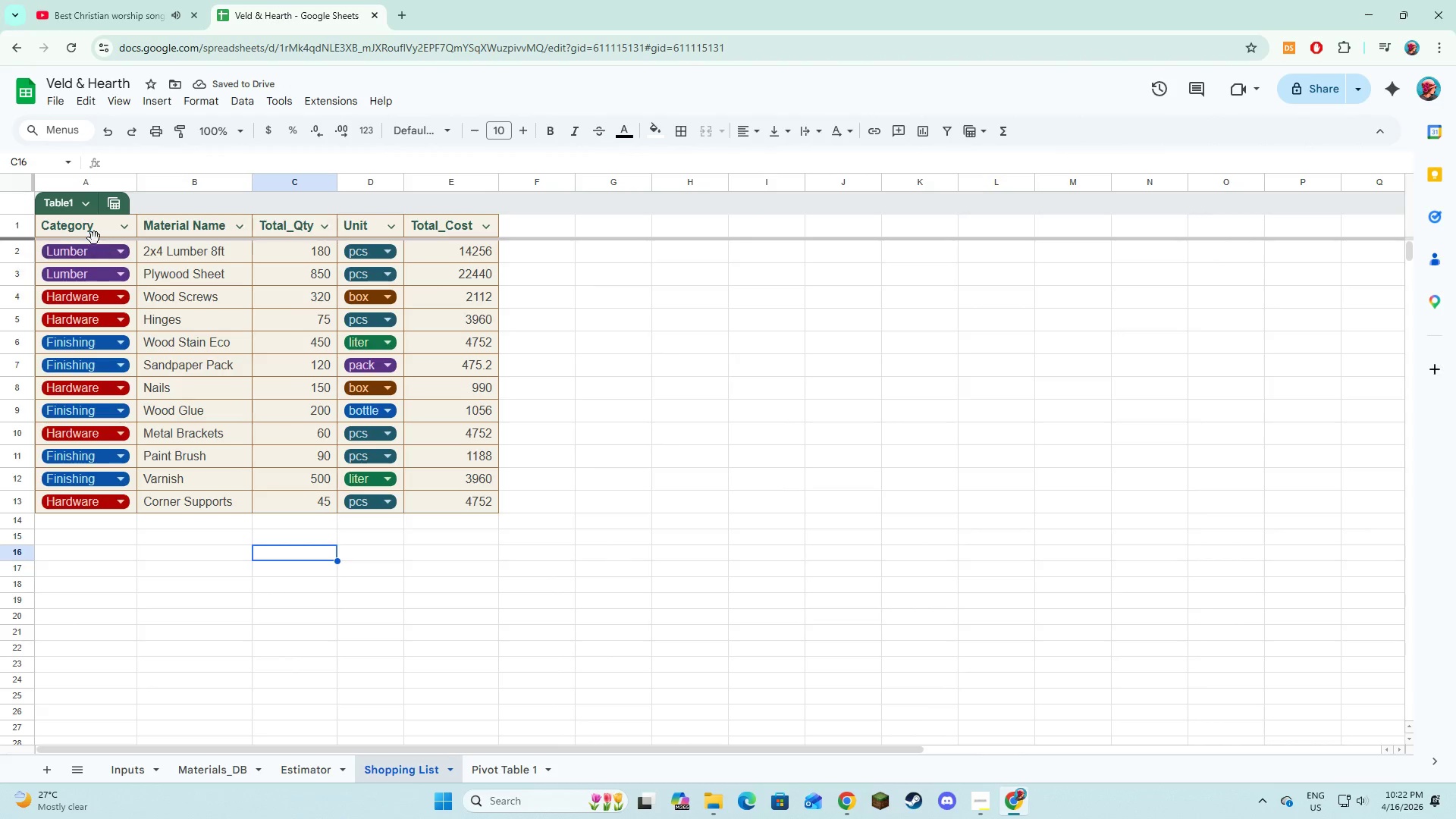 
left_click_drag(start_coordinate=[85, 231], to_coordinate=[431, 231])
 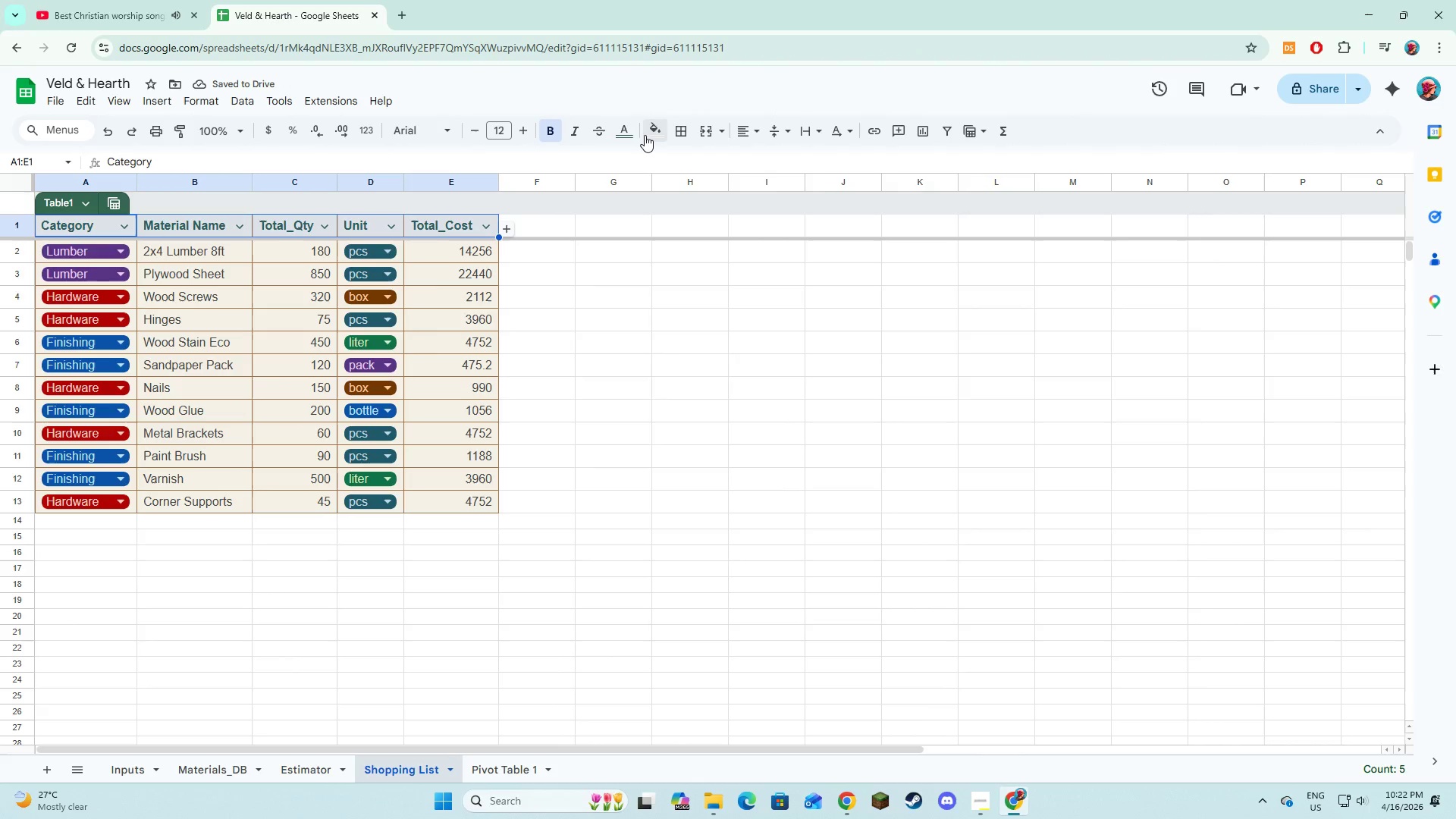 
left_click([645, 131])
 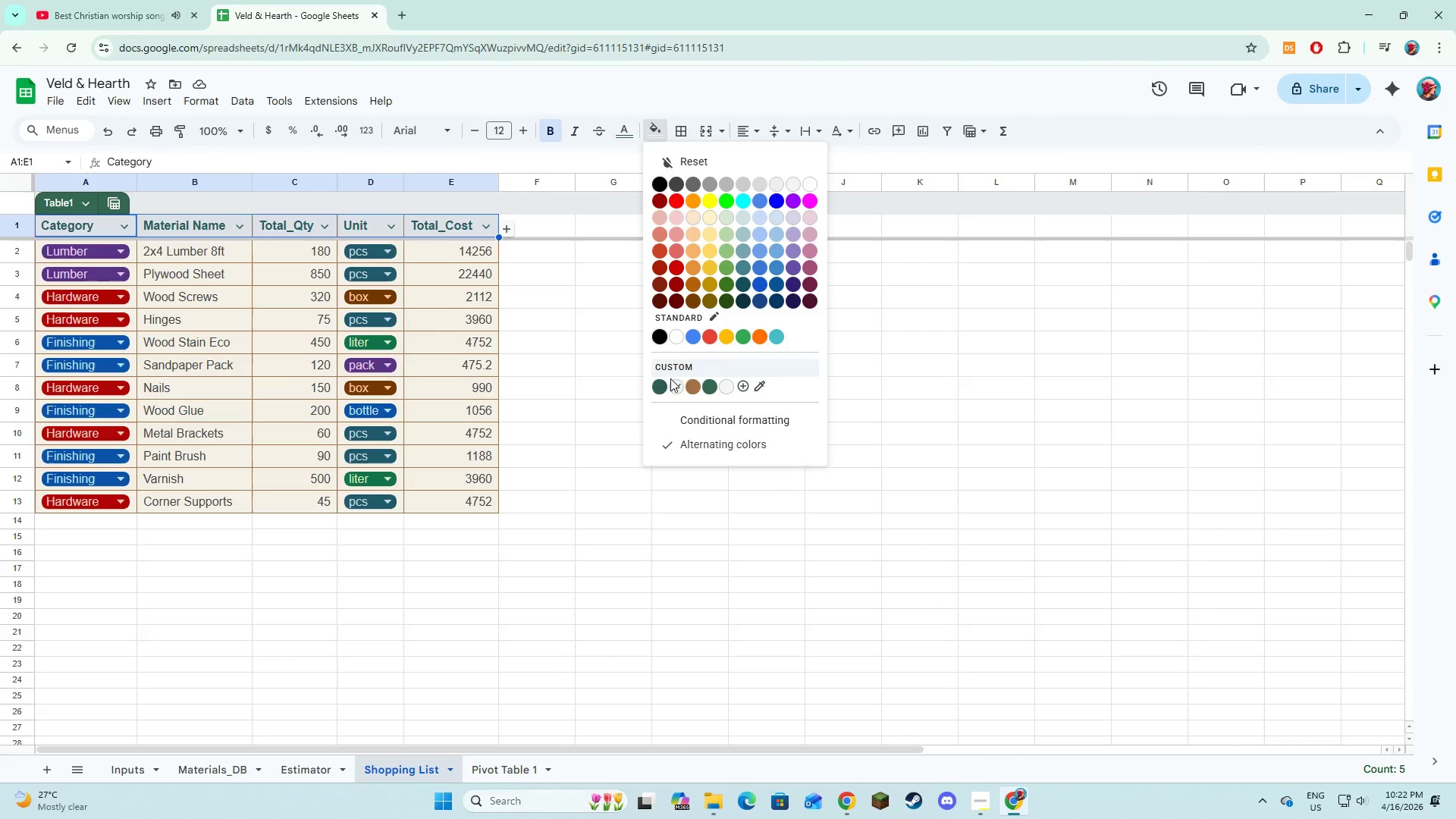 
left_click([656, 389])
 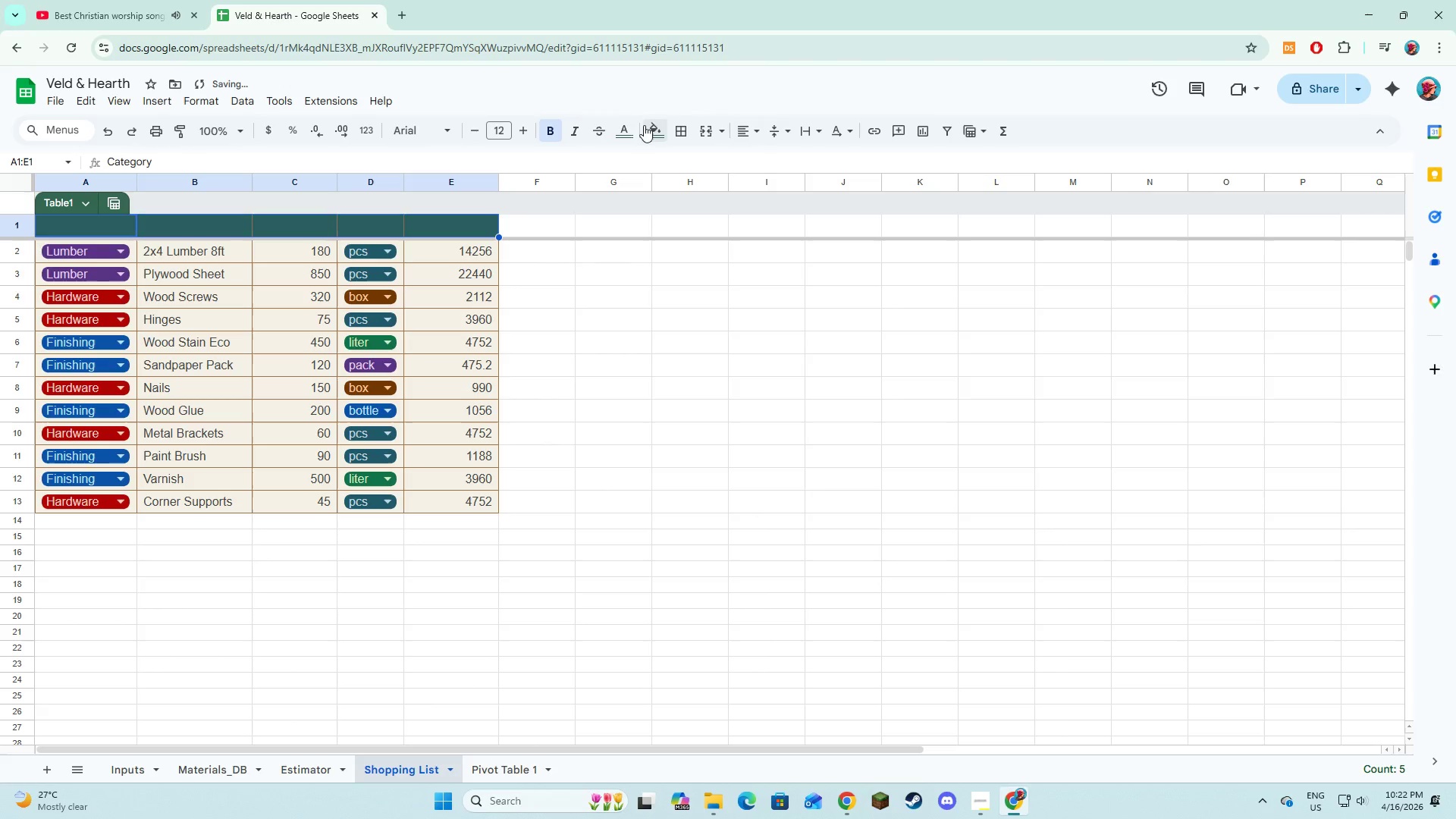 
left_click([631, 131])
 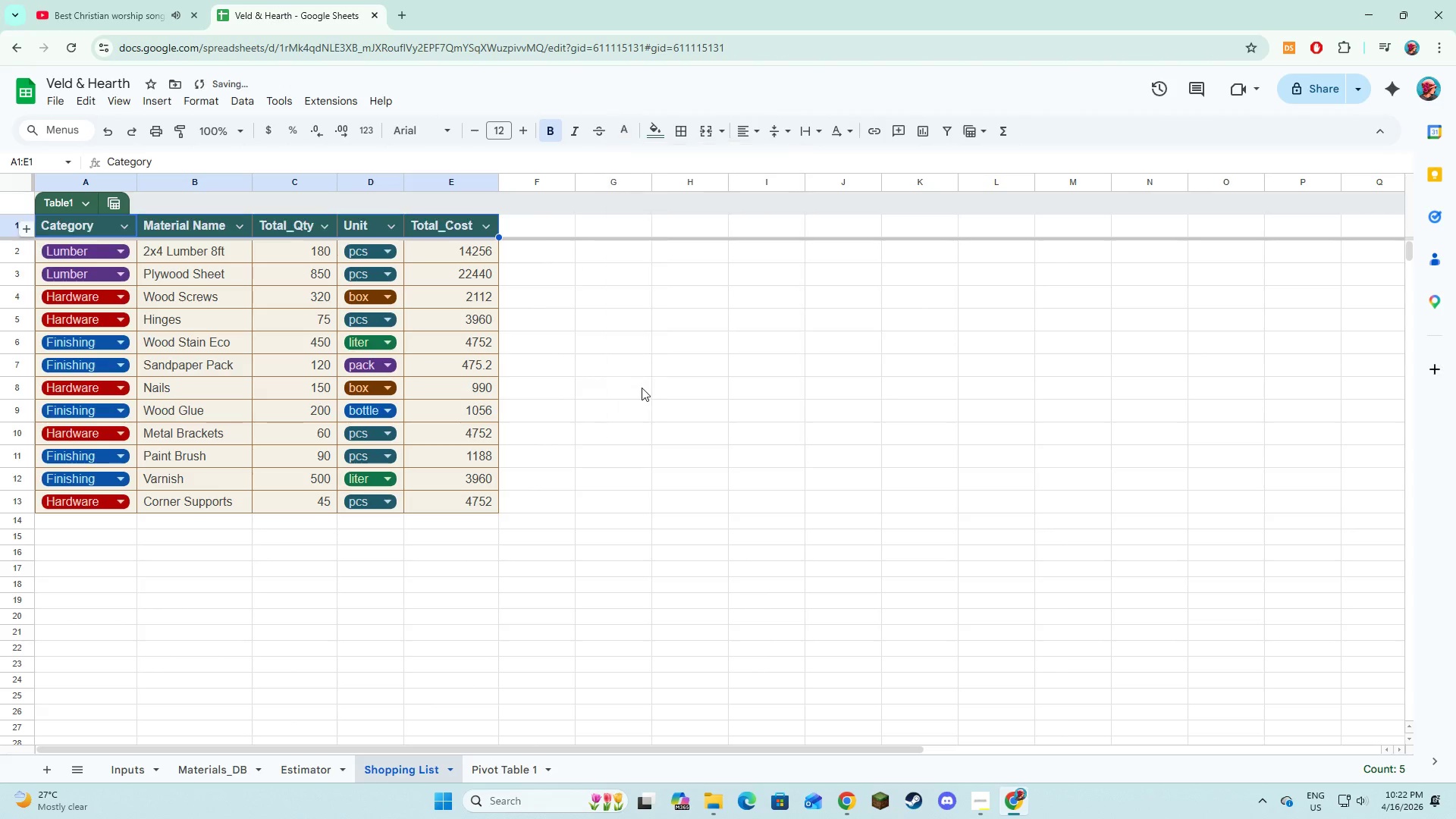 
double_click([617, 422])
 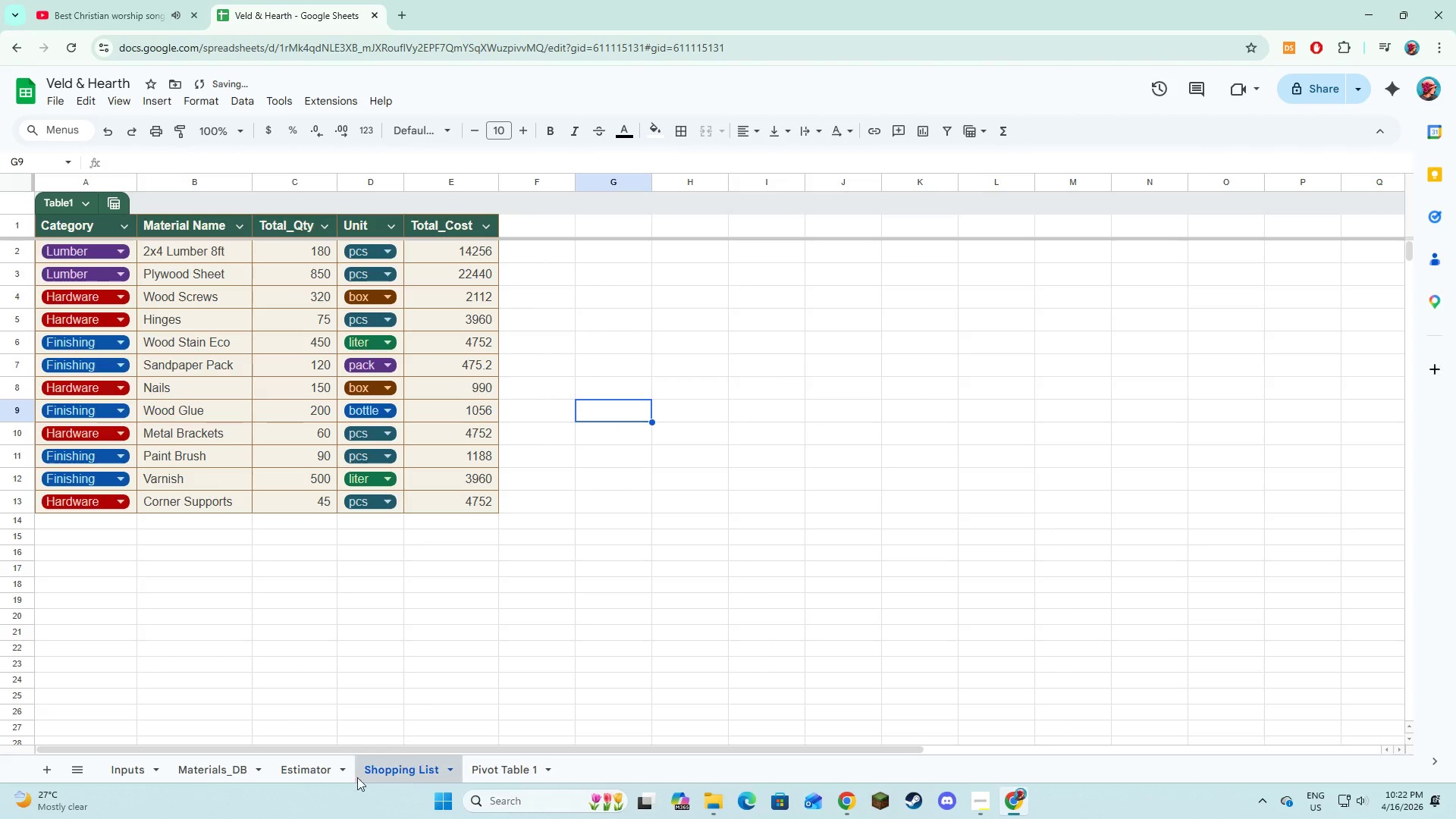 
left_click([318, 774])
 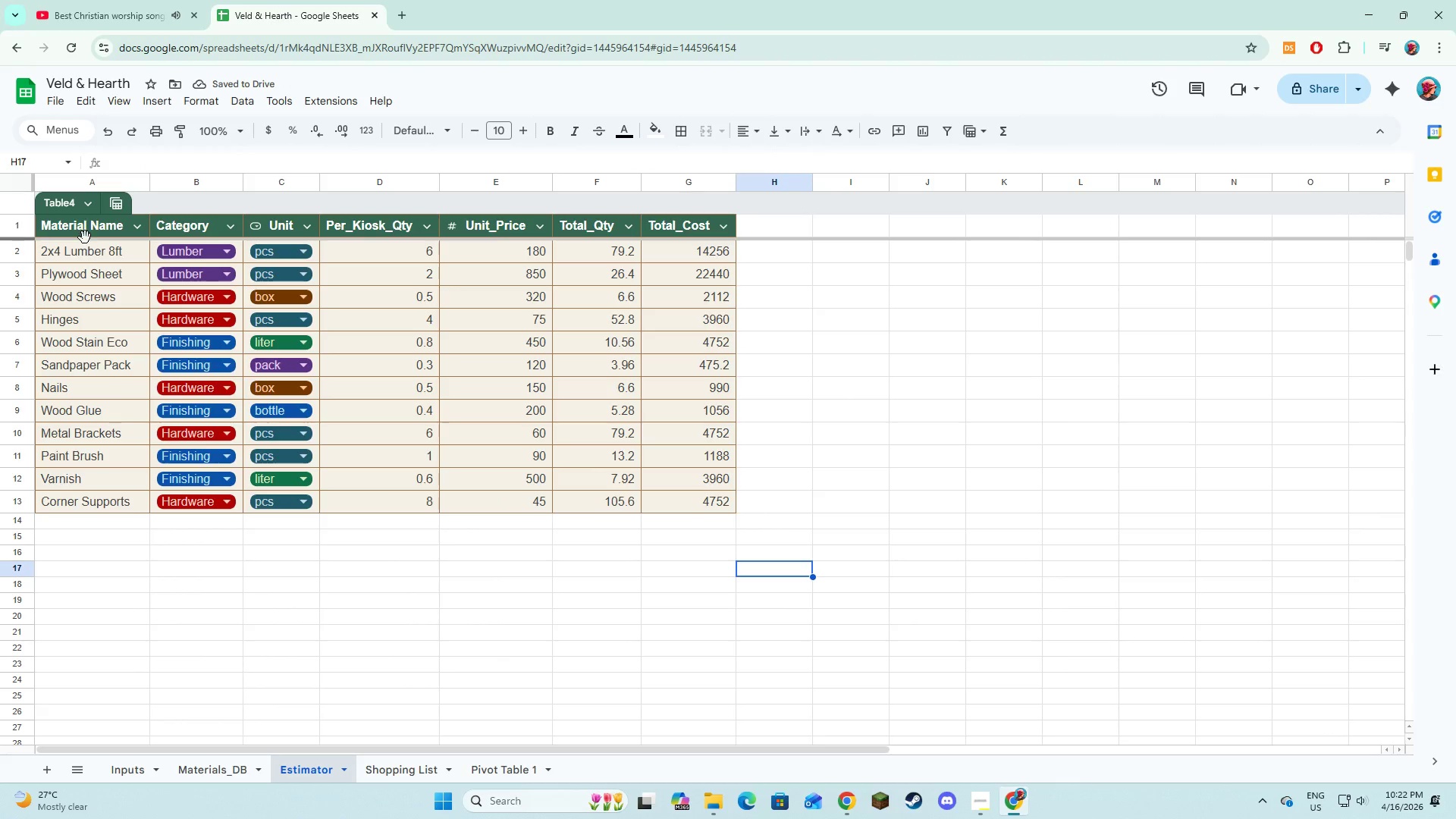 
left_click_drag(start_coordinate=[89, 230], to_coordinate=[689, 231])
 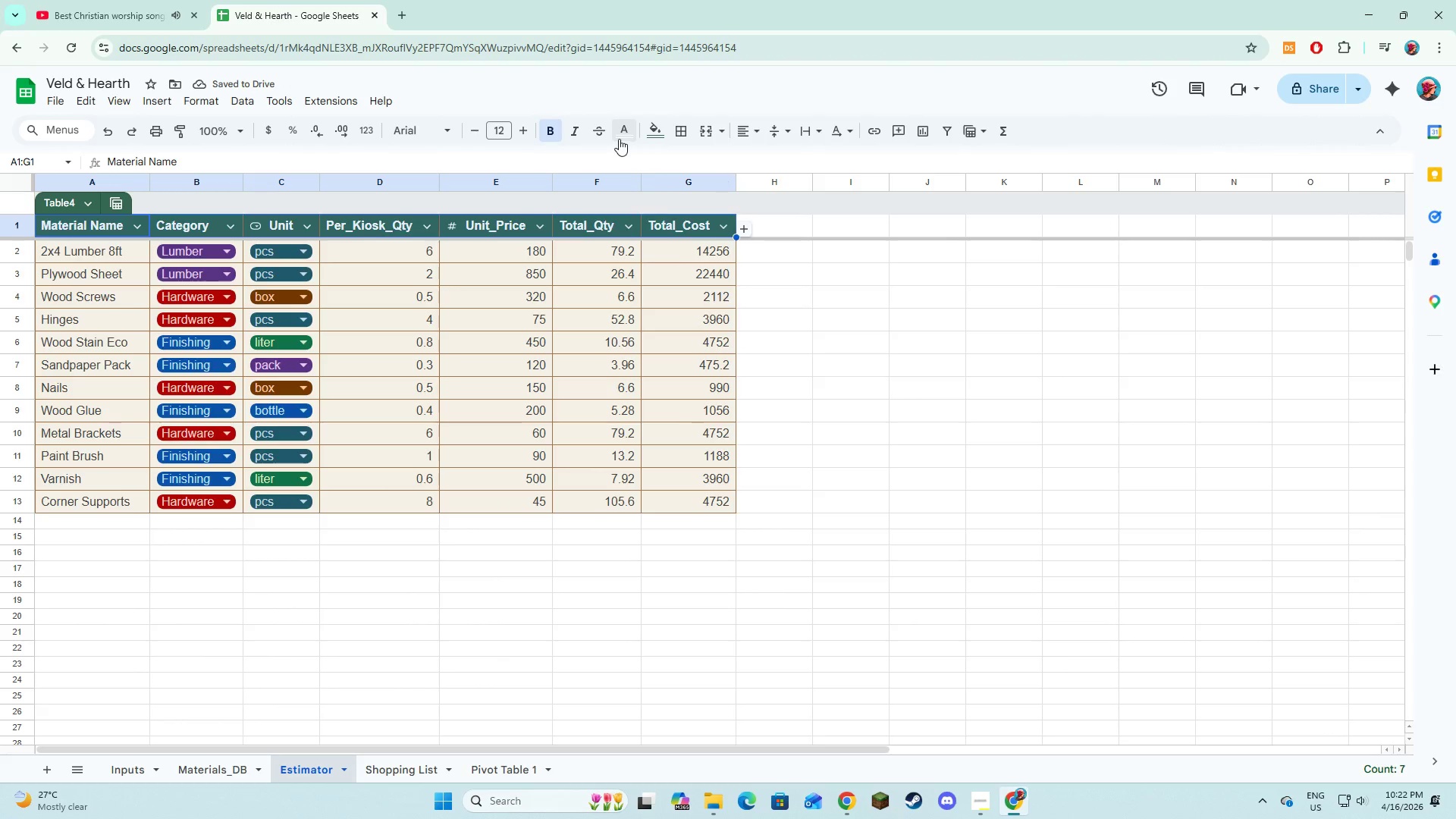 
left_click([619, 139])
 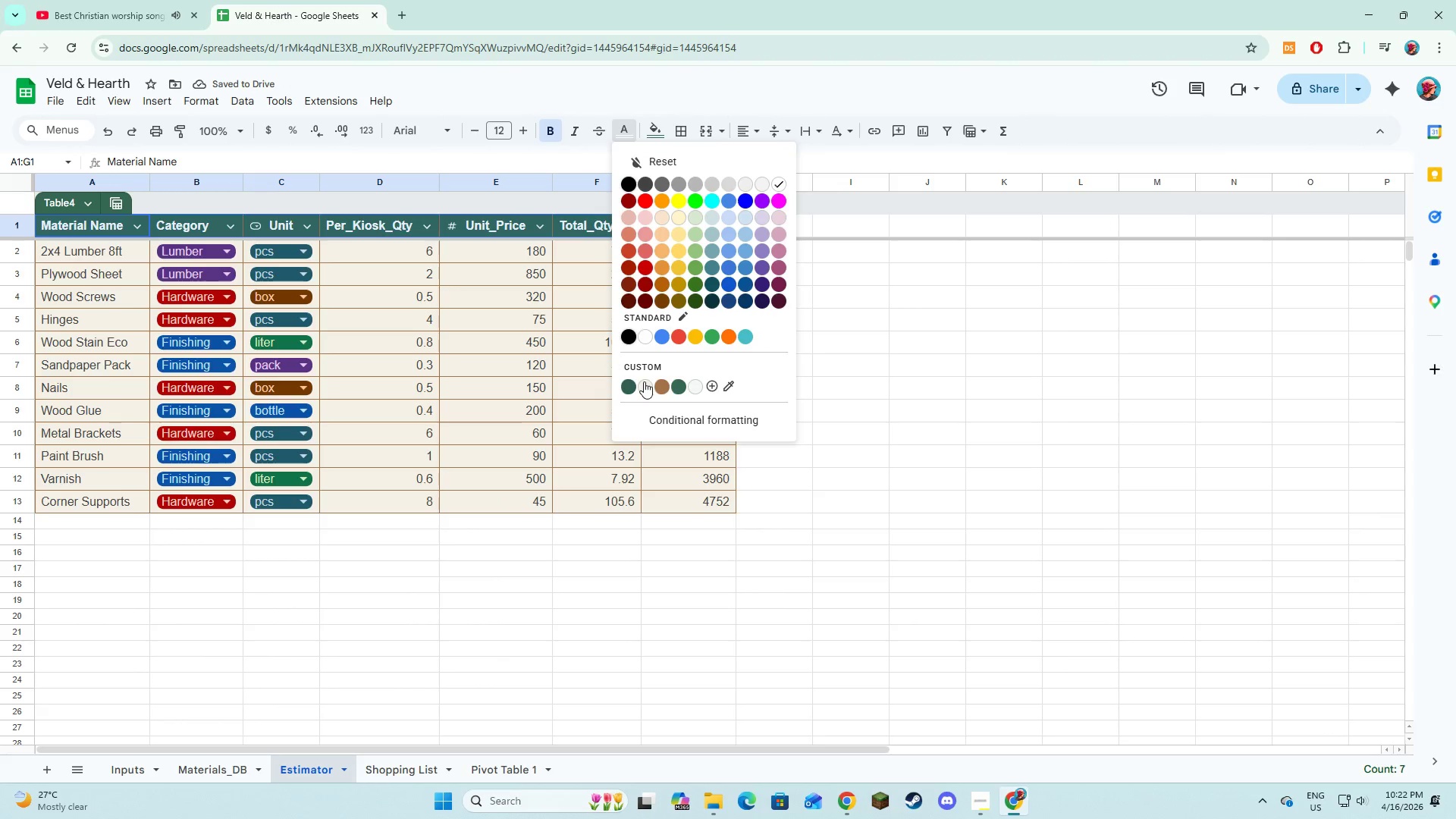 
left_click([644, 382])
 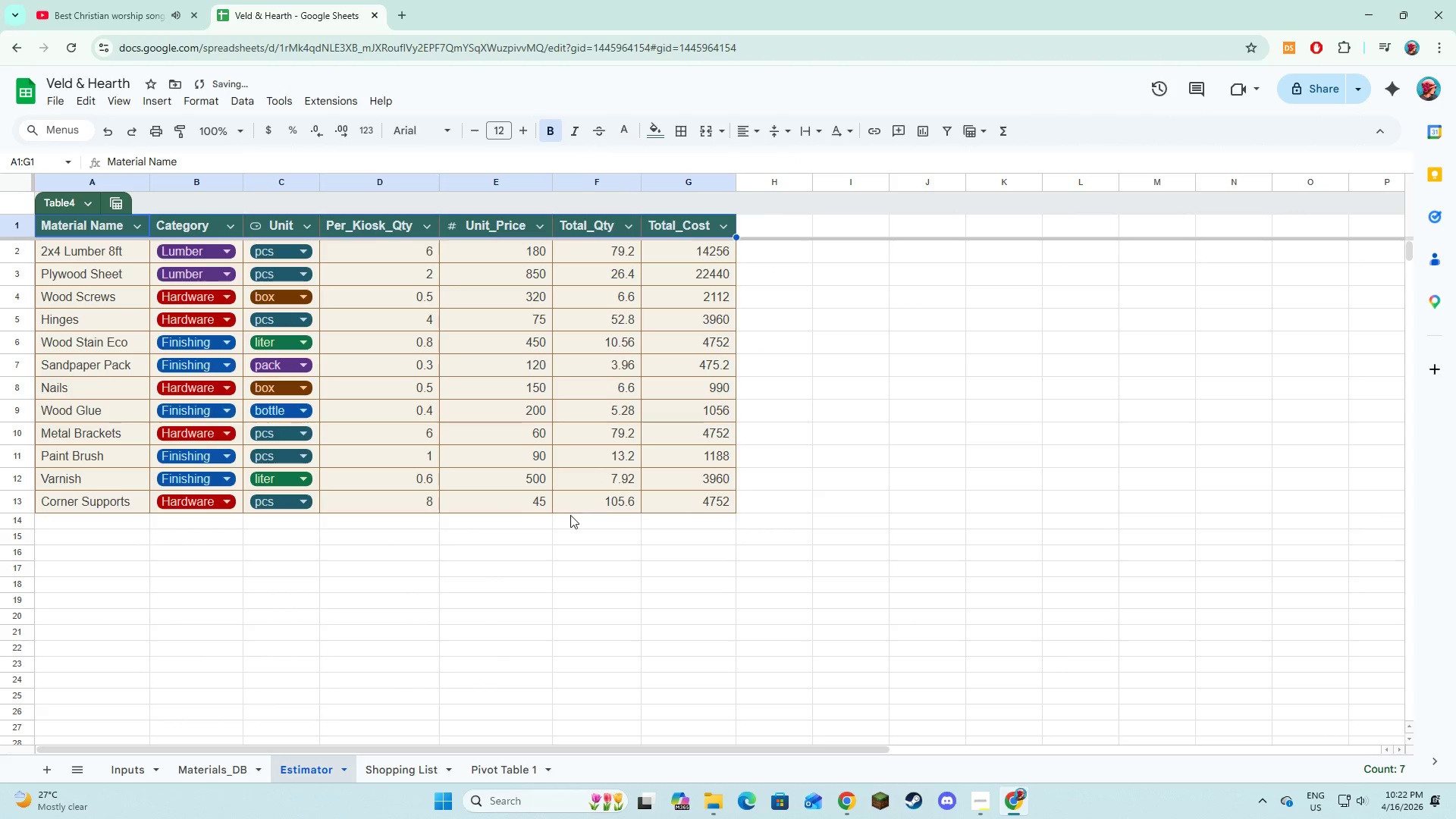 
left_click([570, 516])
 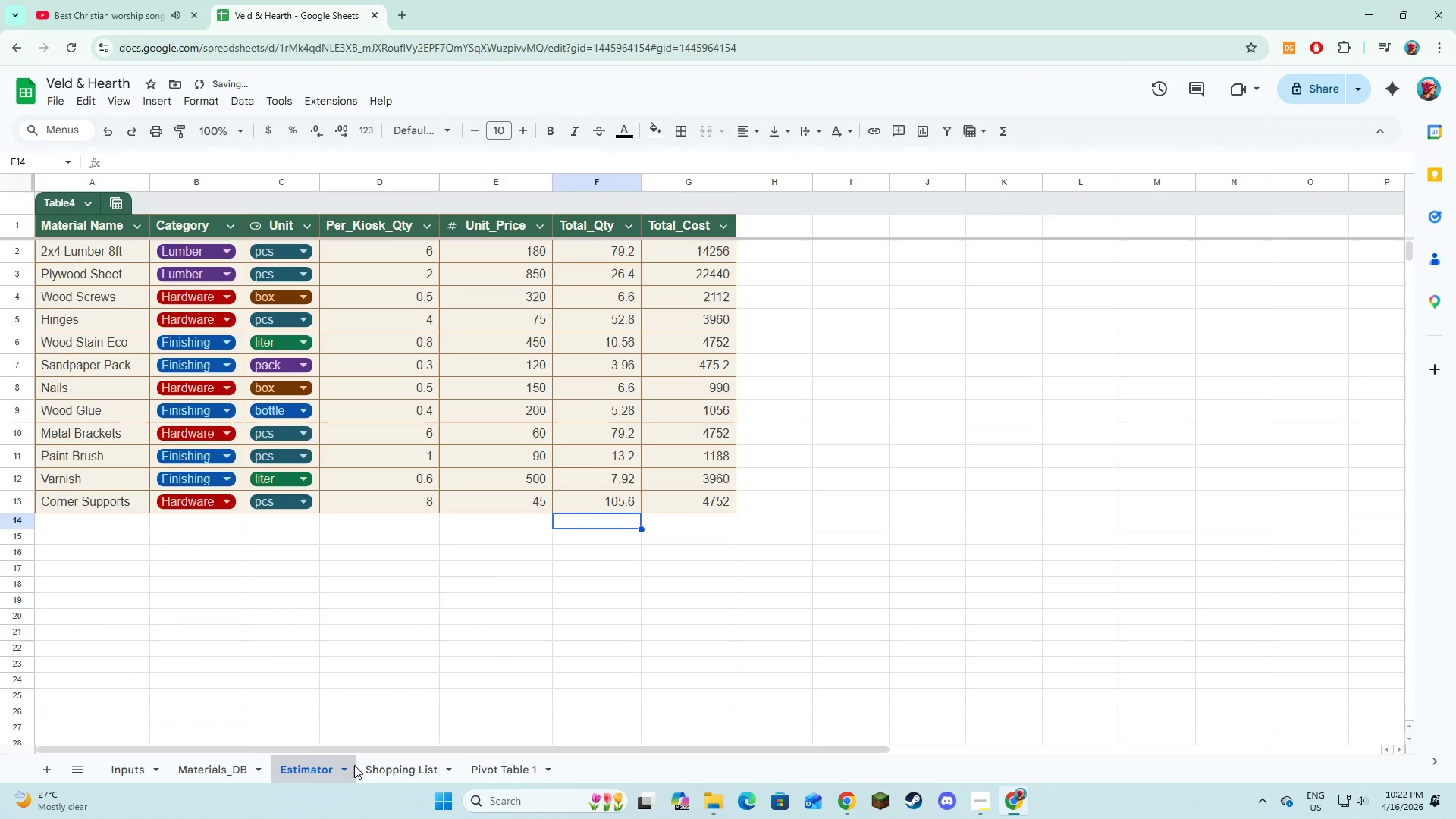 
left_click([384, 772])
 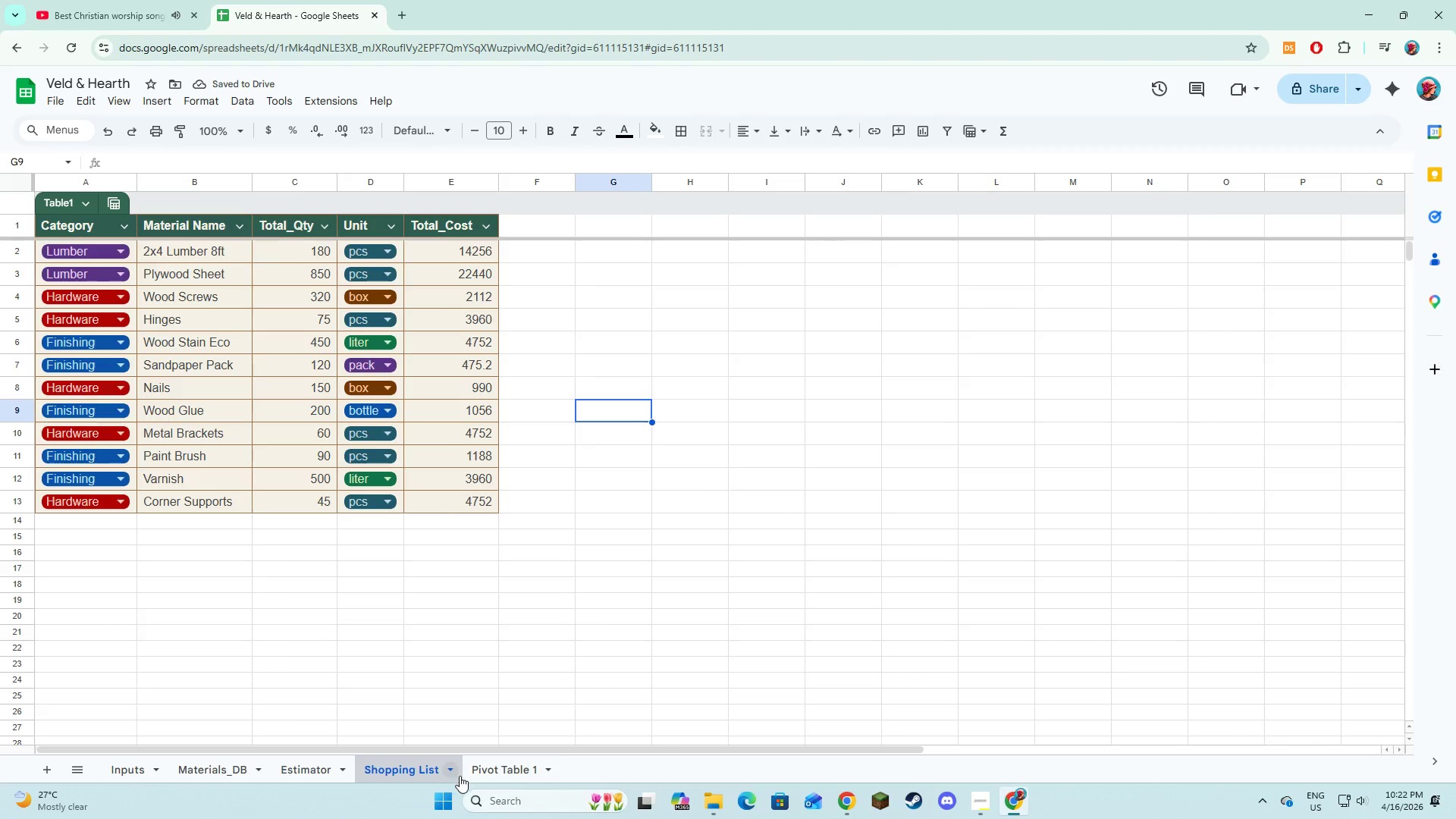 
left_click([485, 769])
 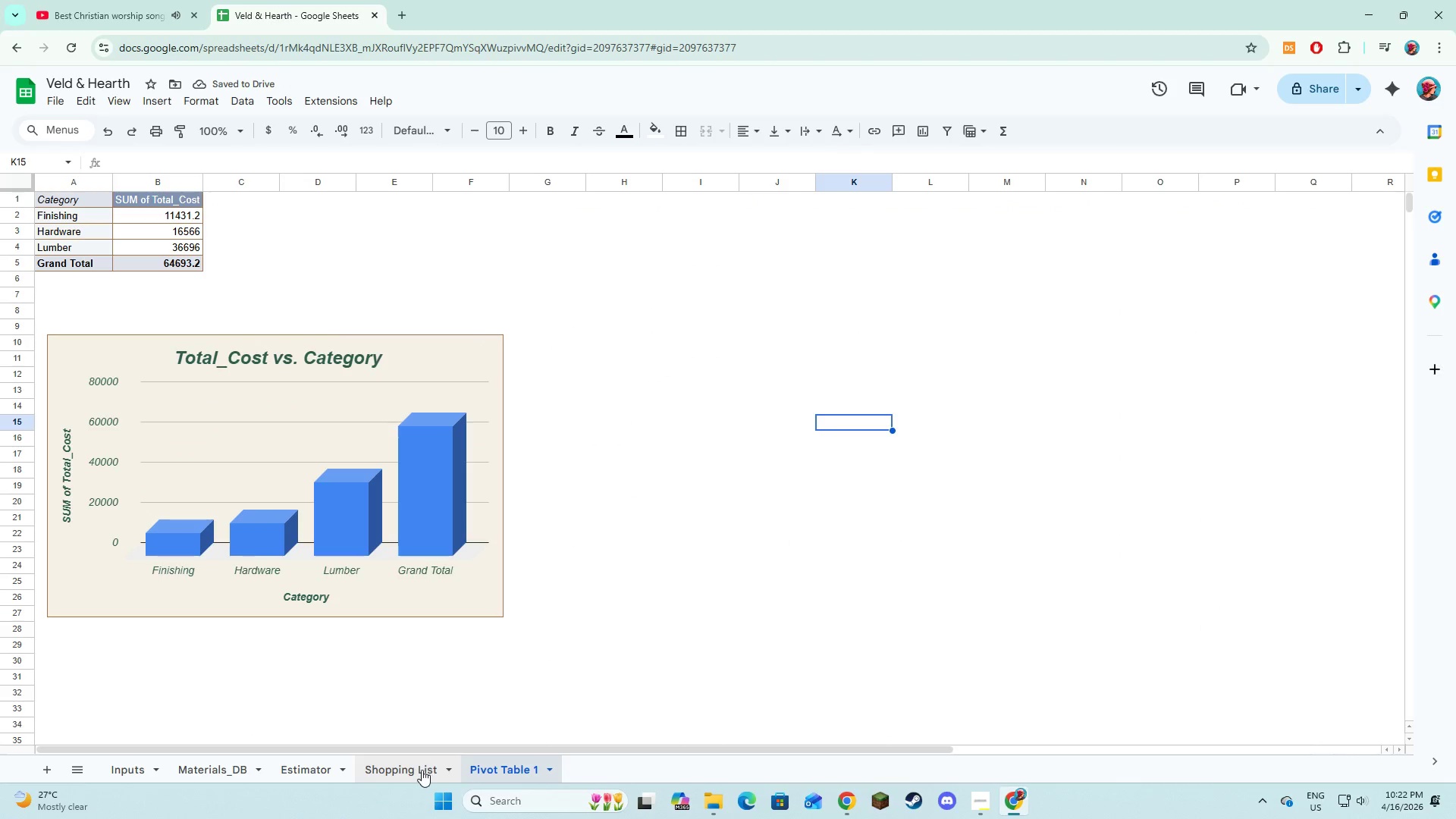 
left_click([422, 770])
 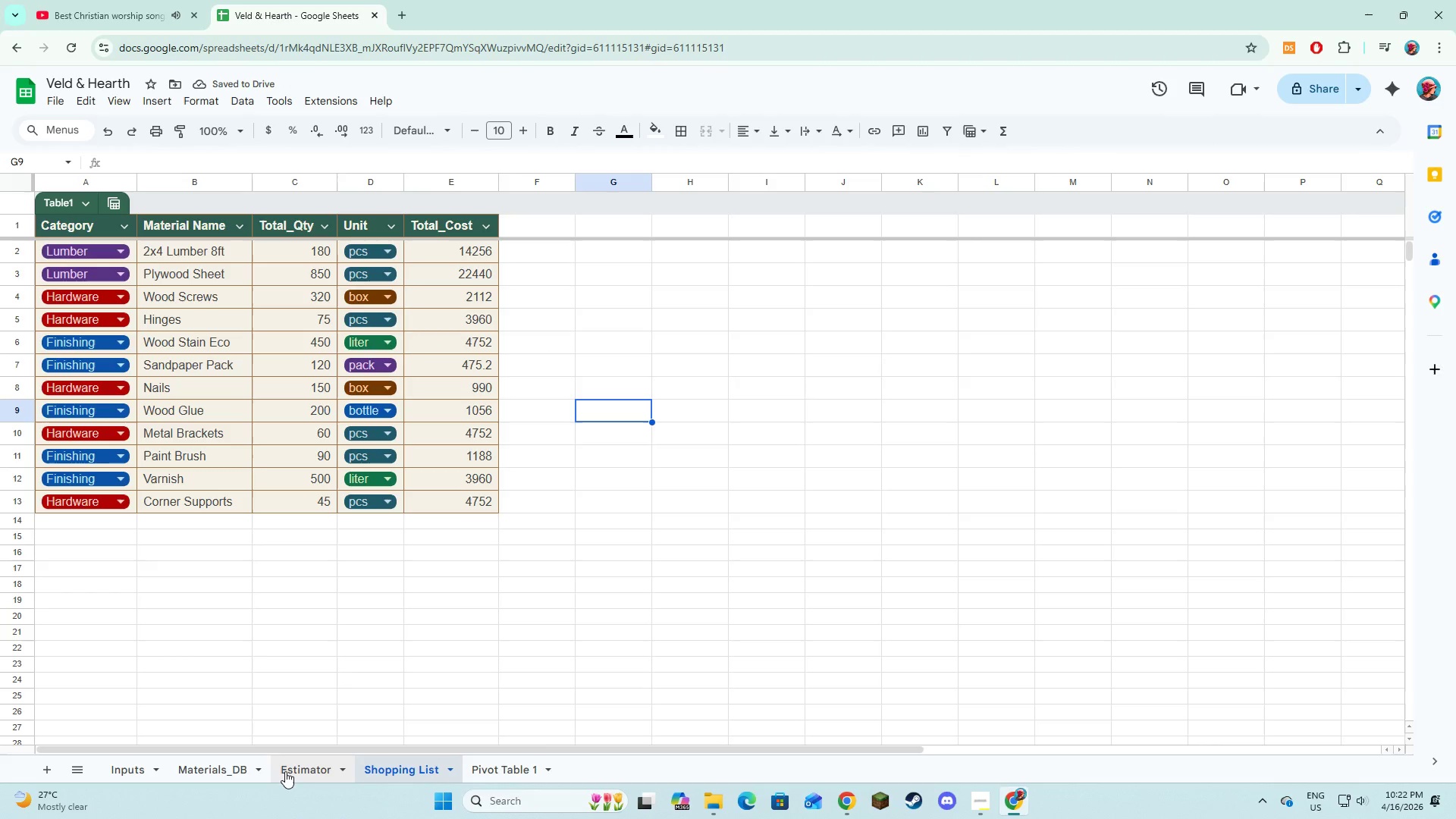 
left_click([285, 771])
 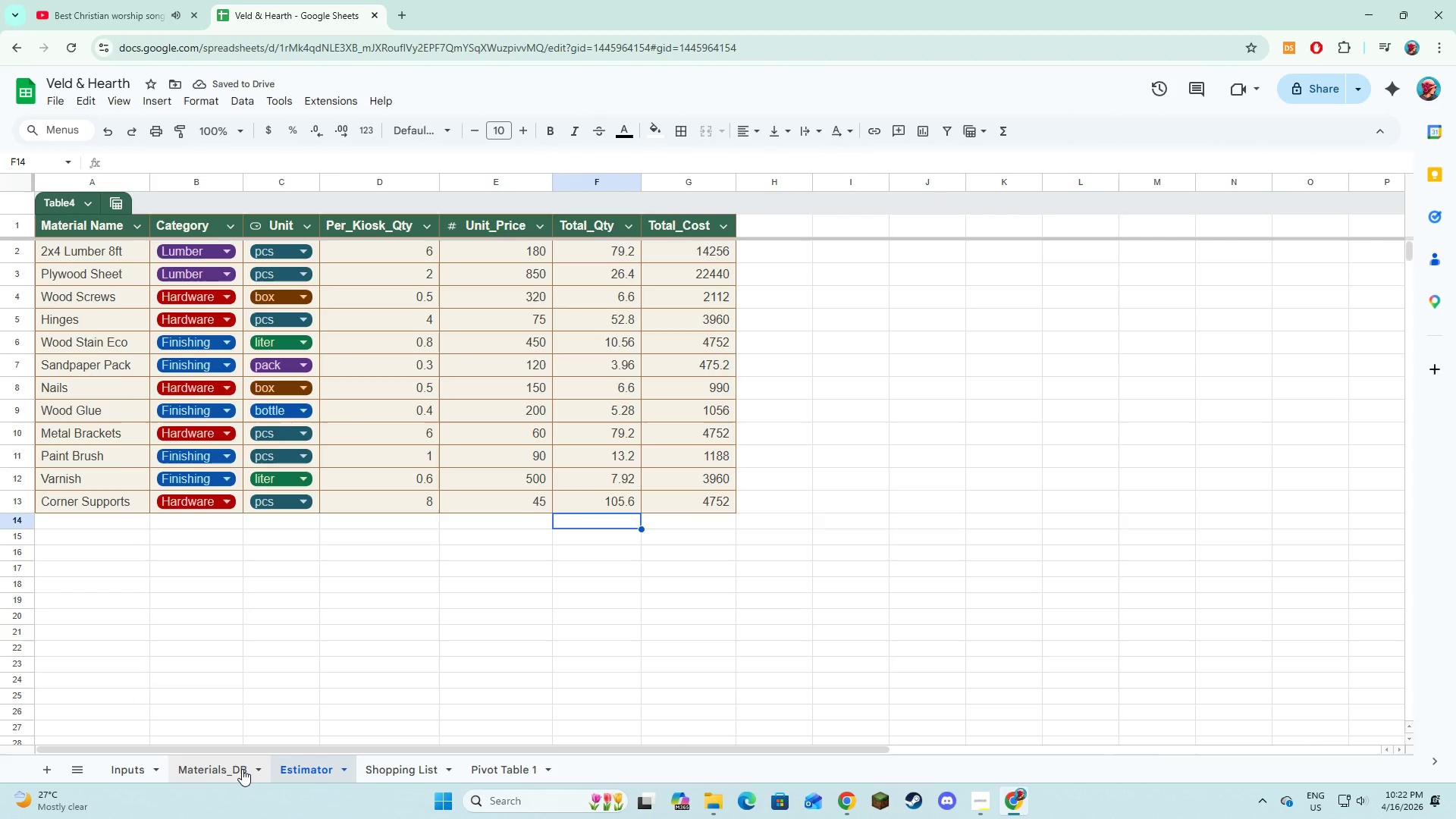 
left_click([242, 769])
 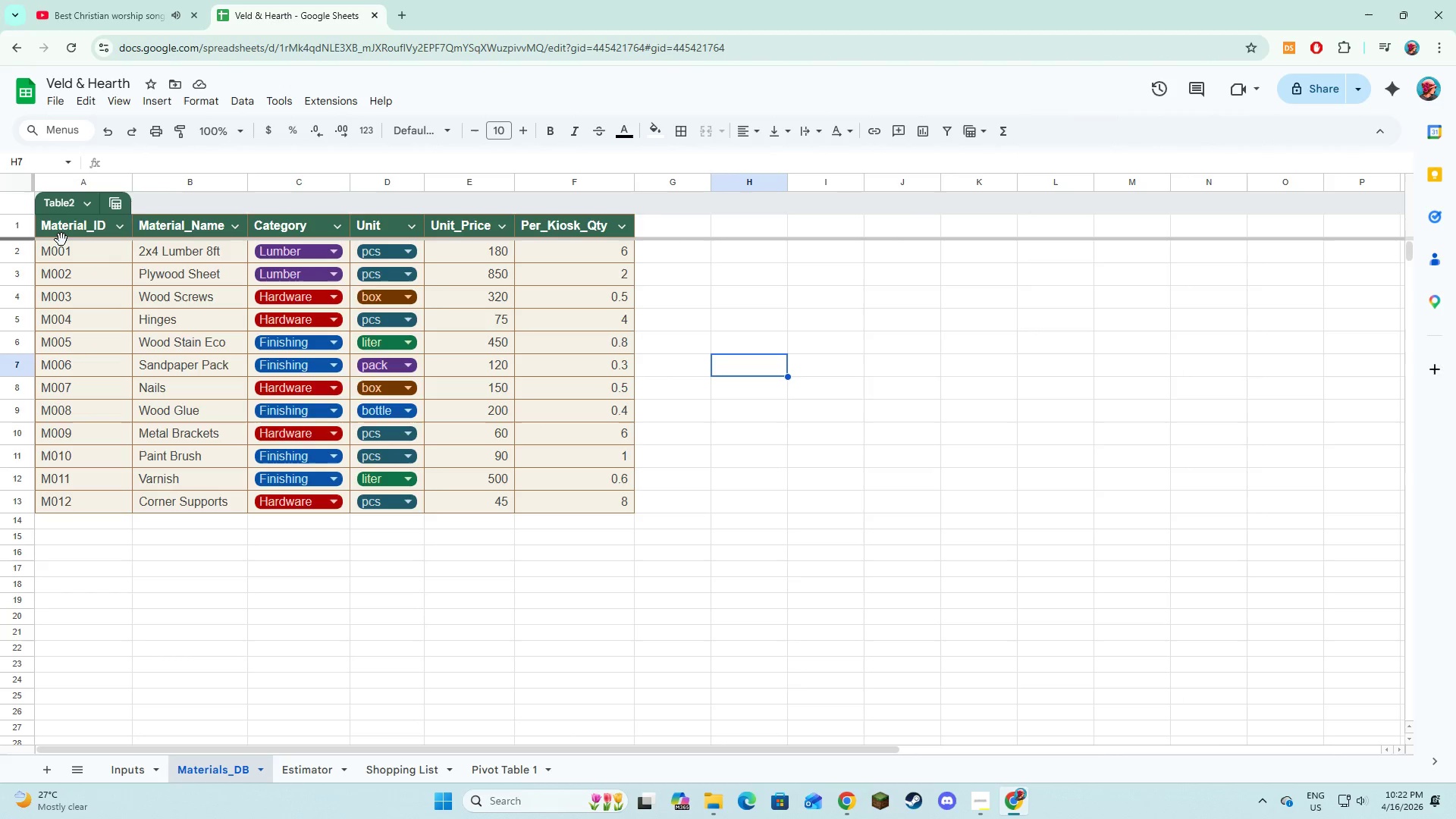 
left_click_drag(start_coordinate=[65, 236], to_coordinate=[548, 236])
 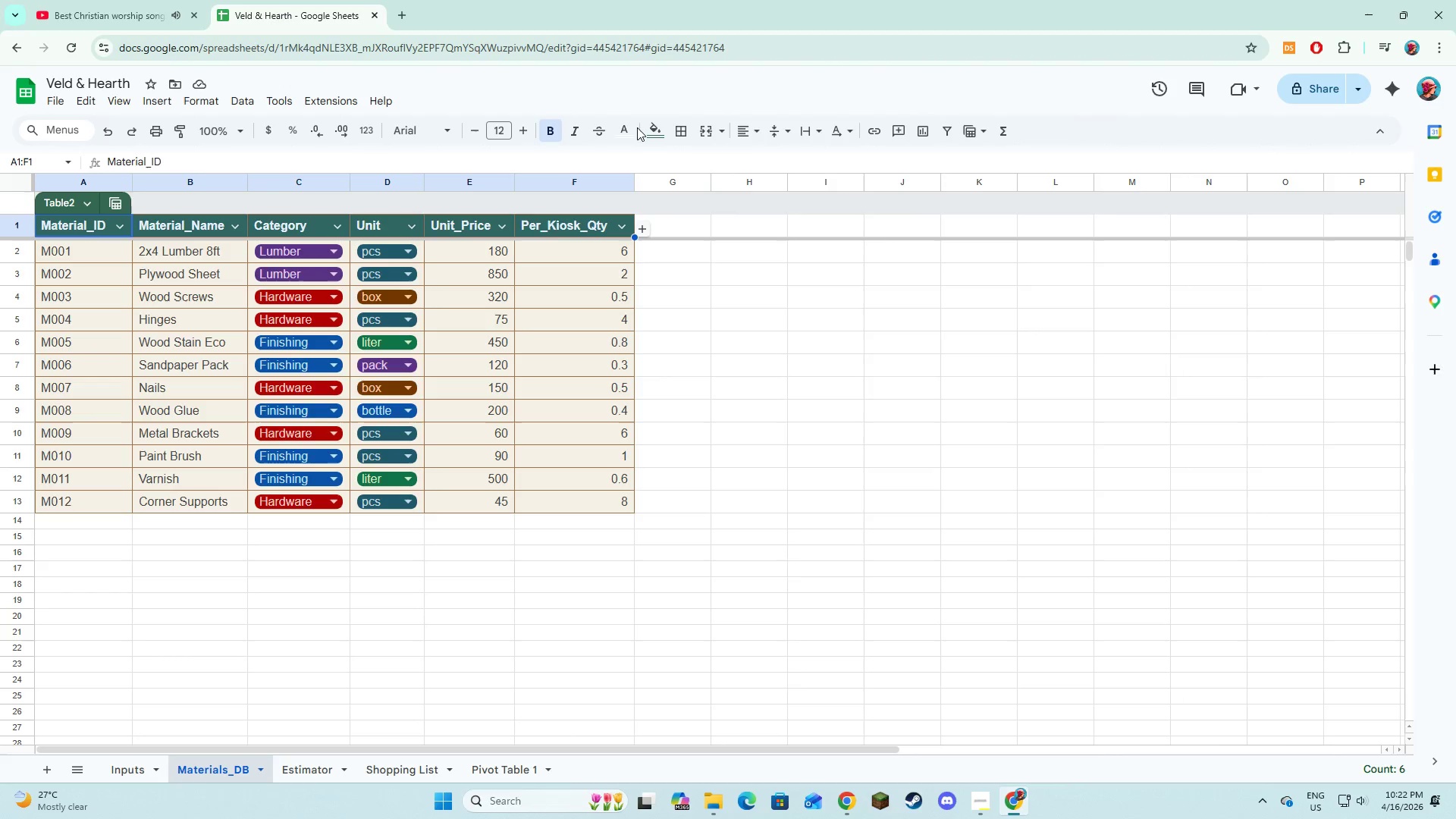 
left_click([634, 130])
 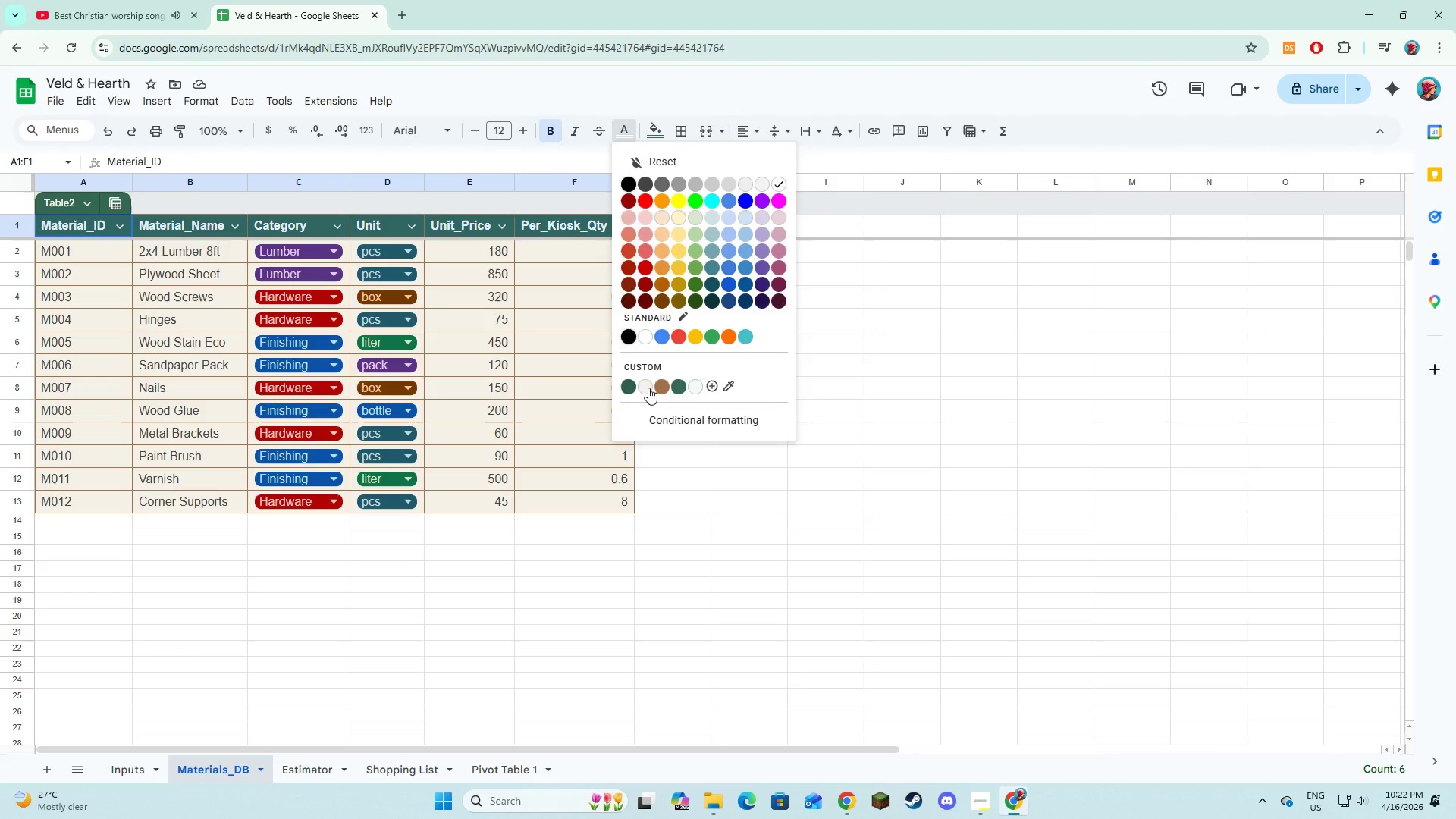 
double_click([740, 310])
 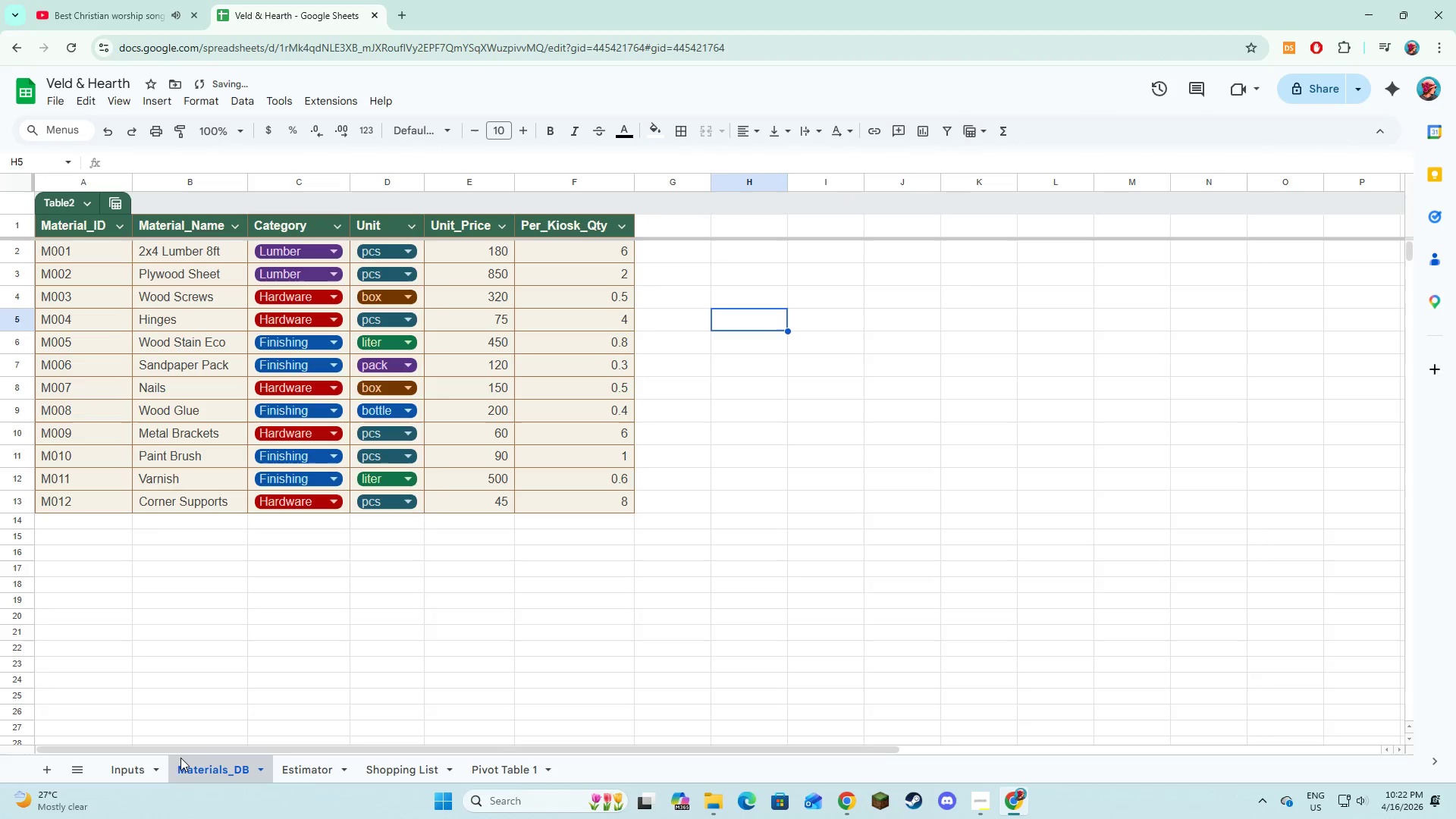 
left_click([140, 762])
 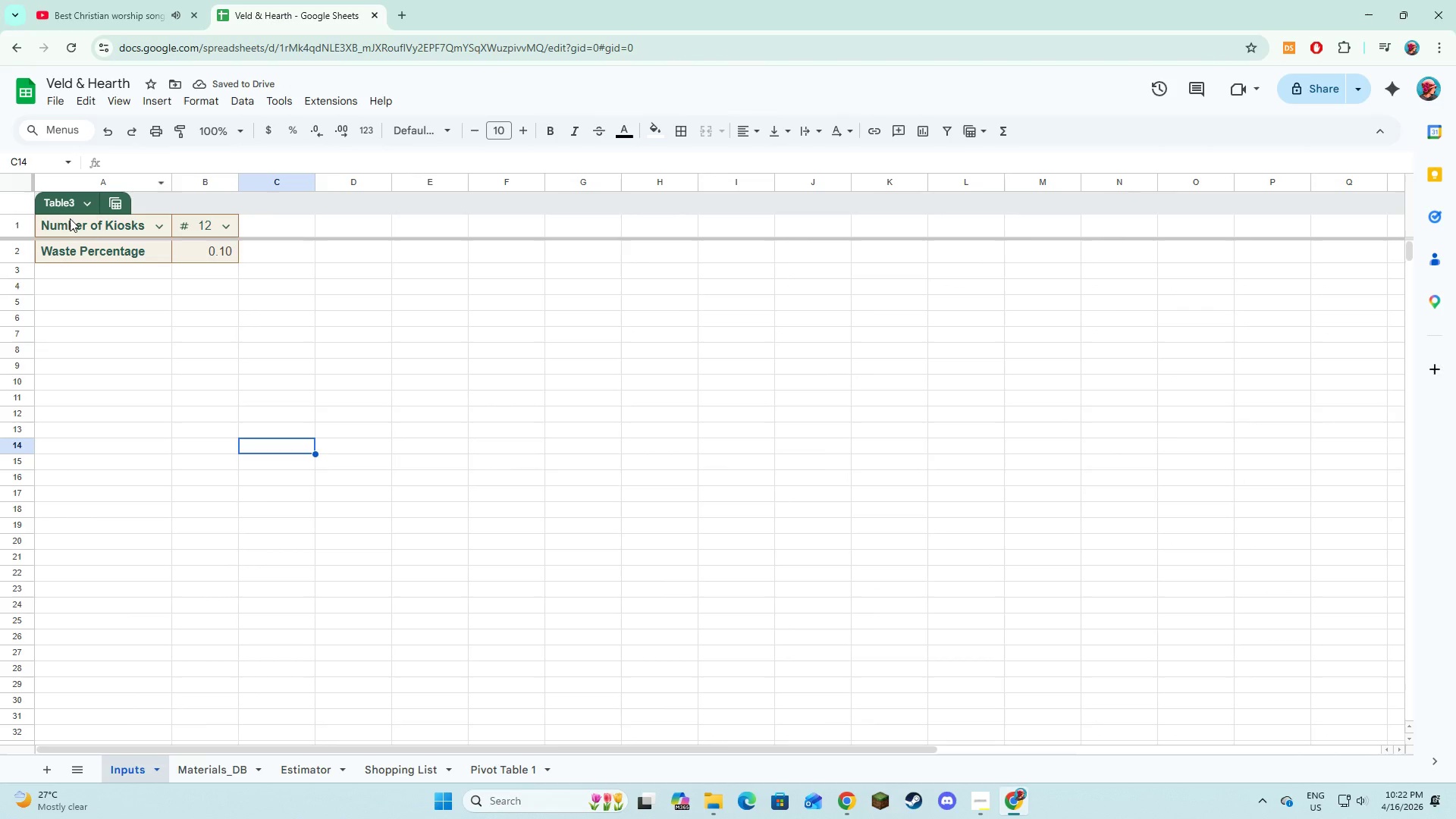 
left_click_drag(start_coordinate=[71, 219], to_coordinate=[78, 246])
 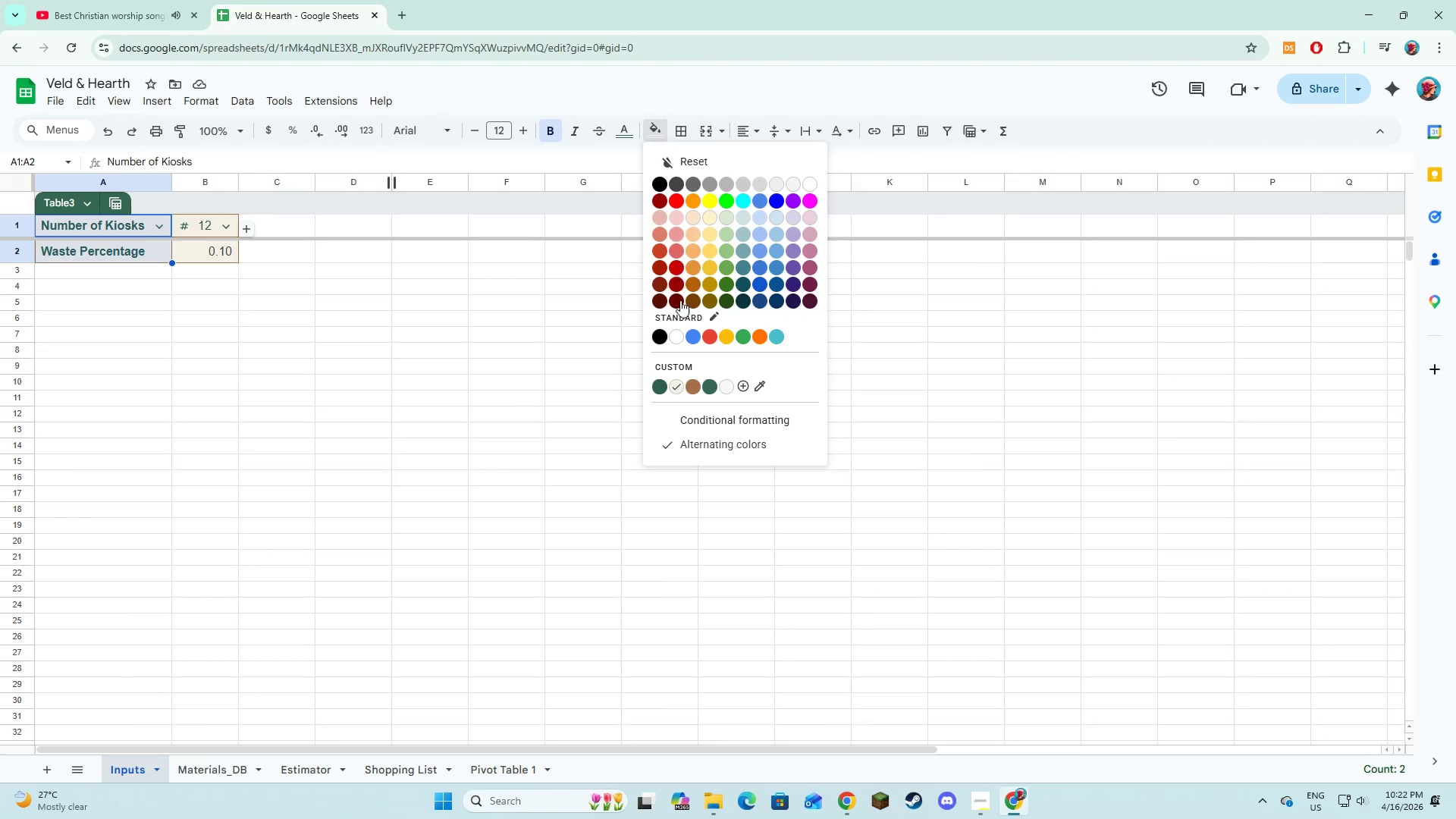 
left_click([662, 382])
 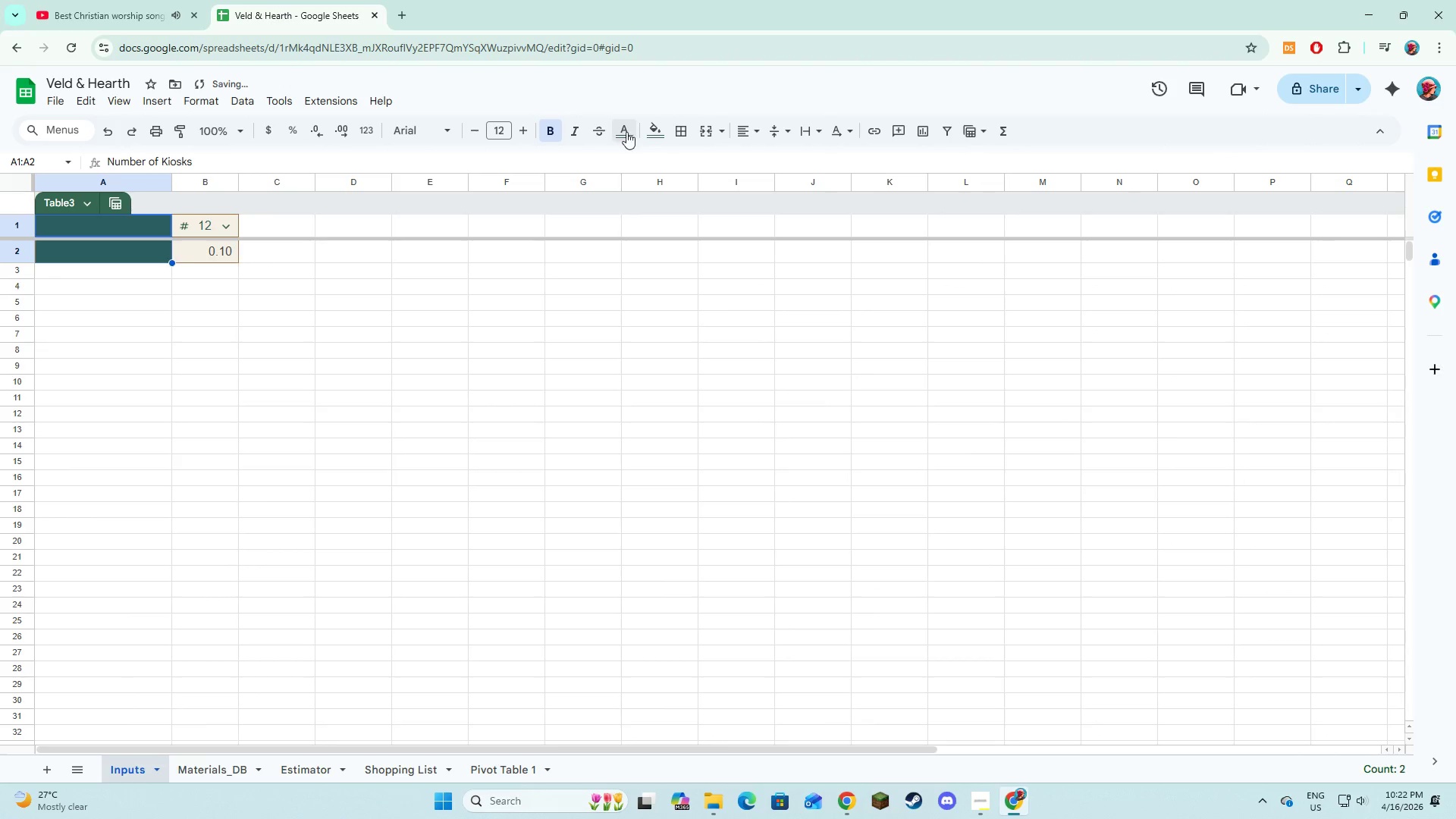 
left_click([626, 134])
 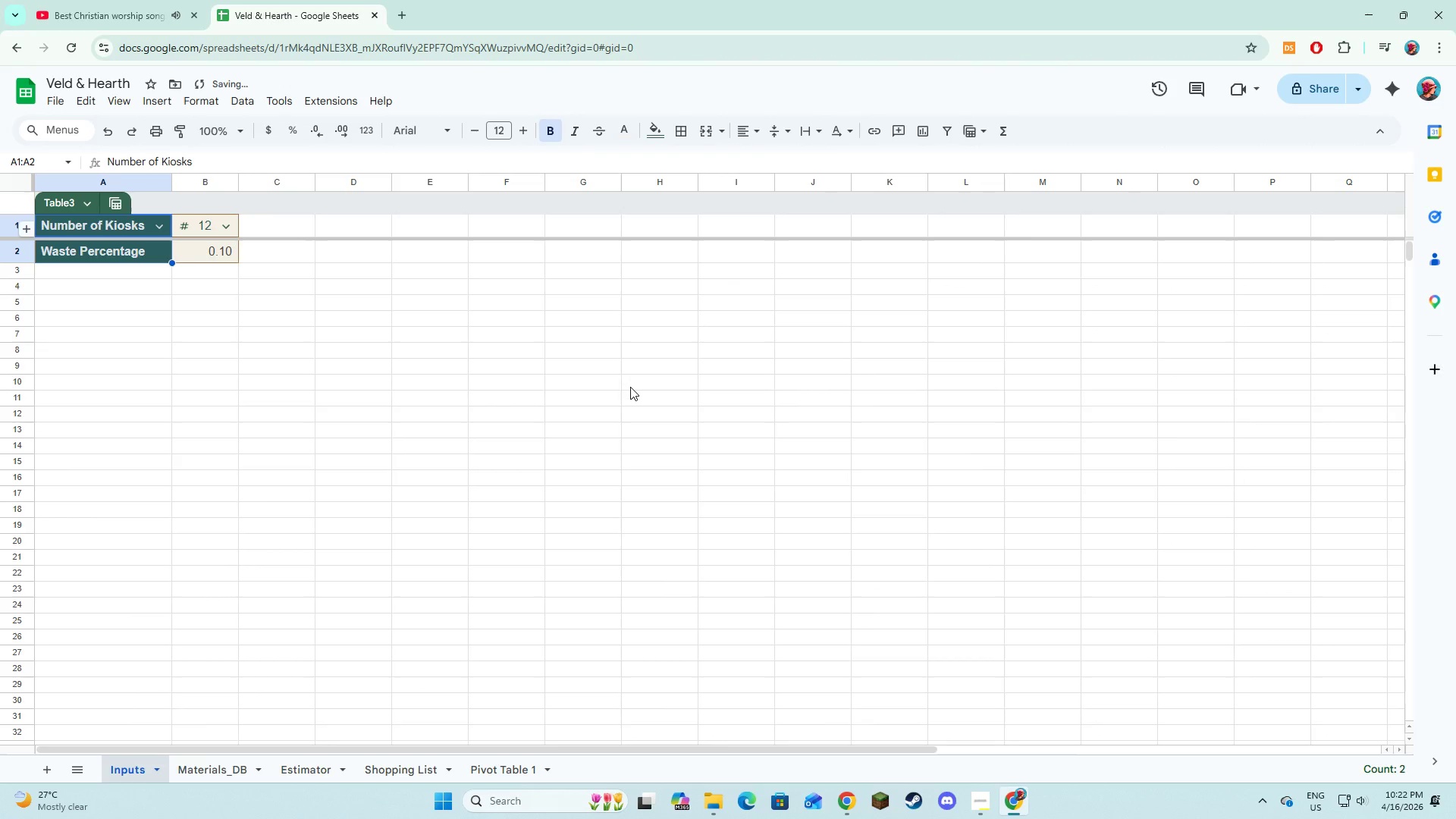 
double_click([360, 344])
 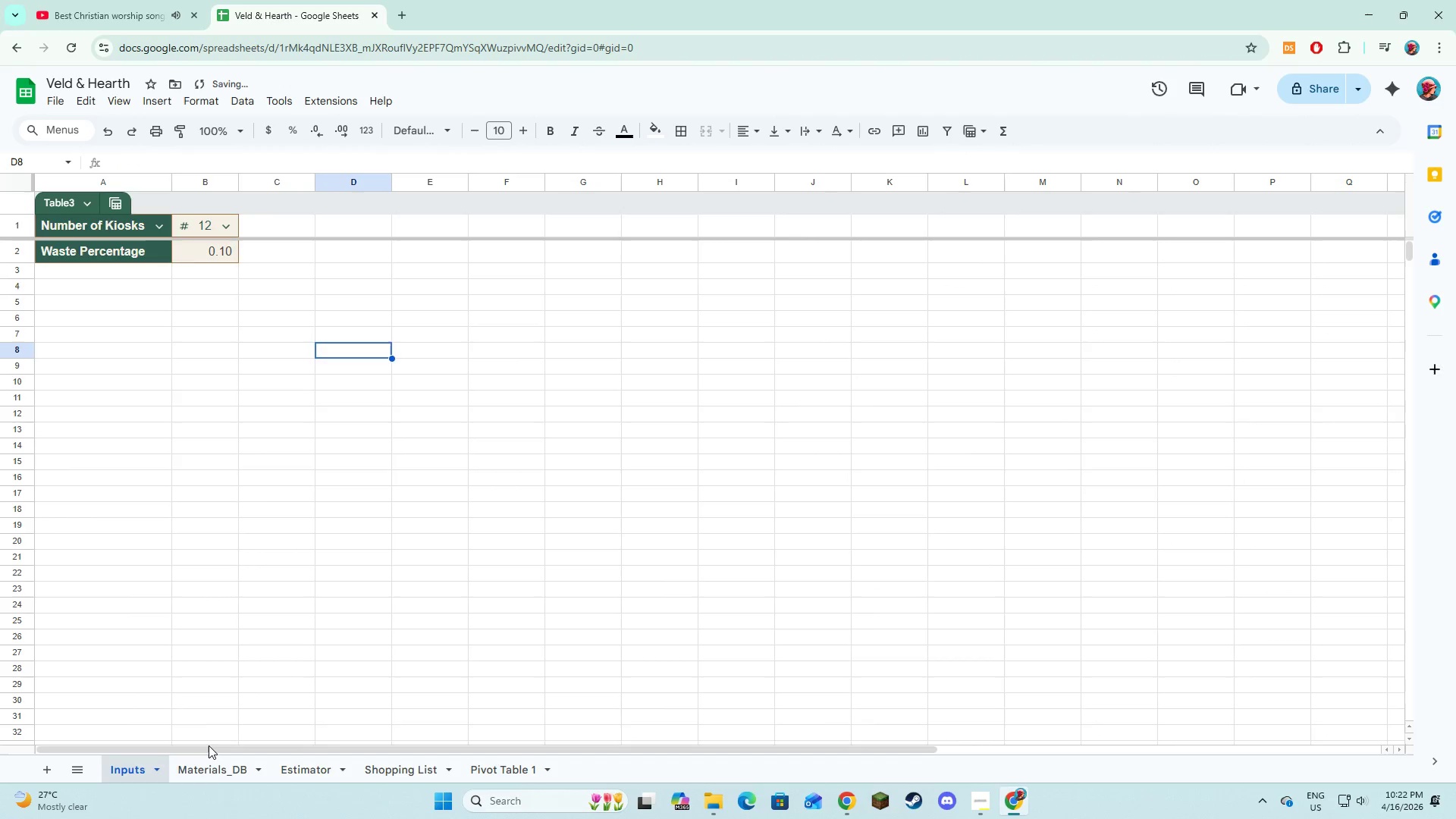 
left_click([209, 757])
 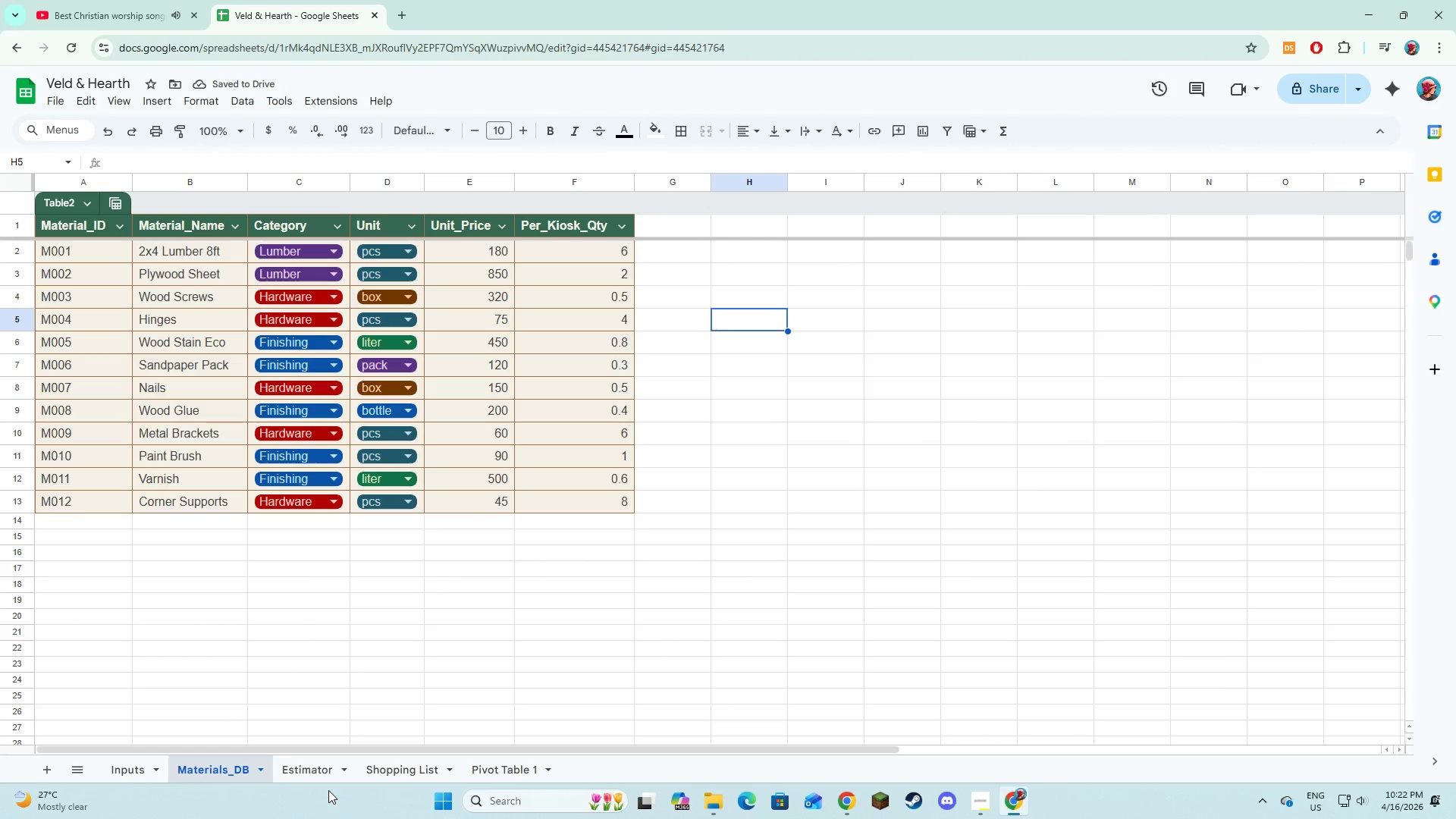 
left_click([323, 778])
 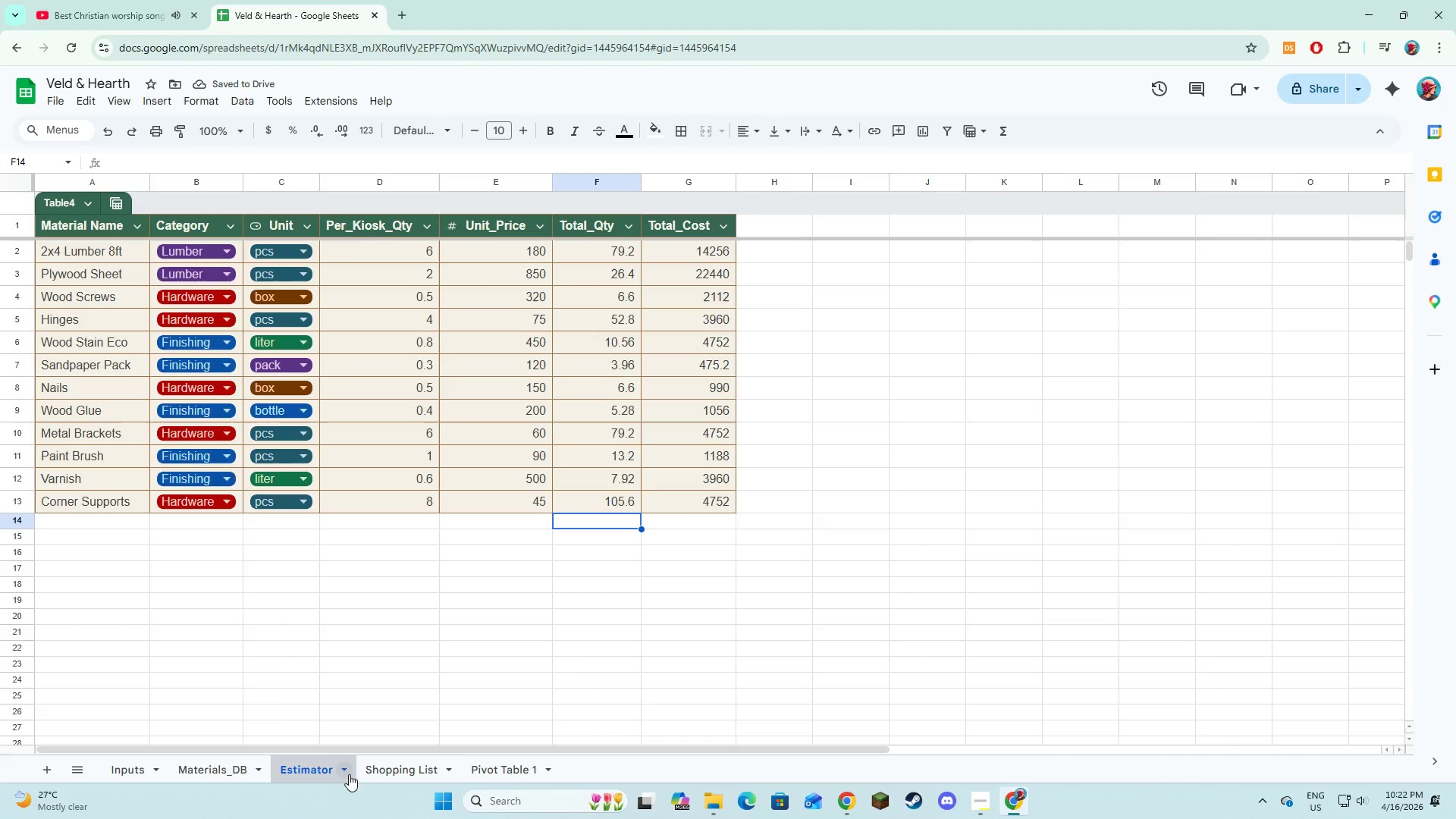 
left_click([391, 770])
 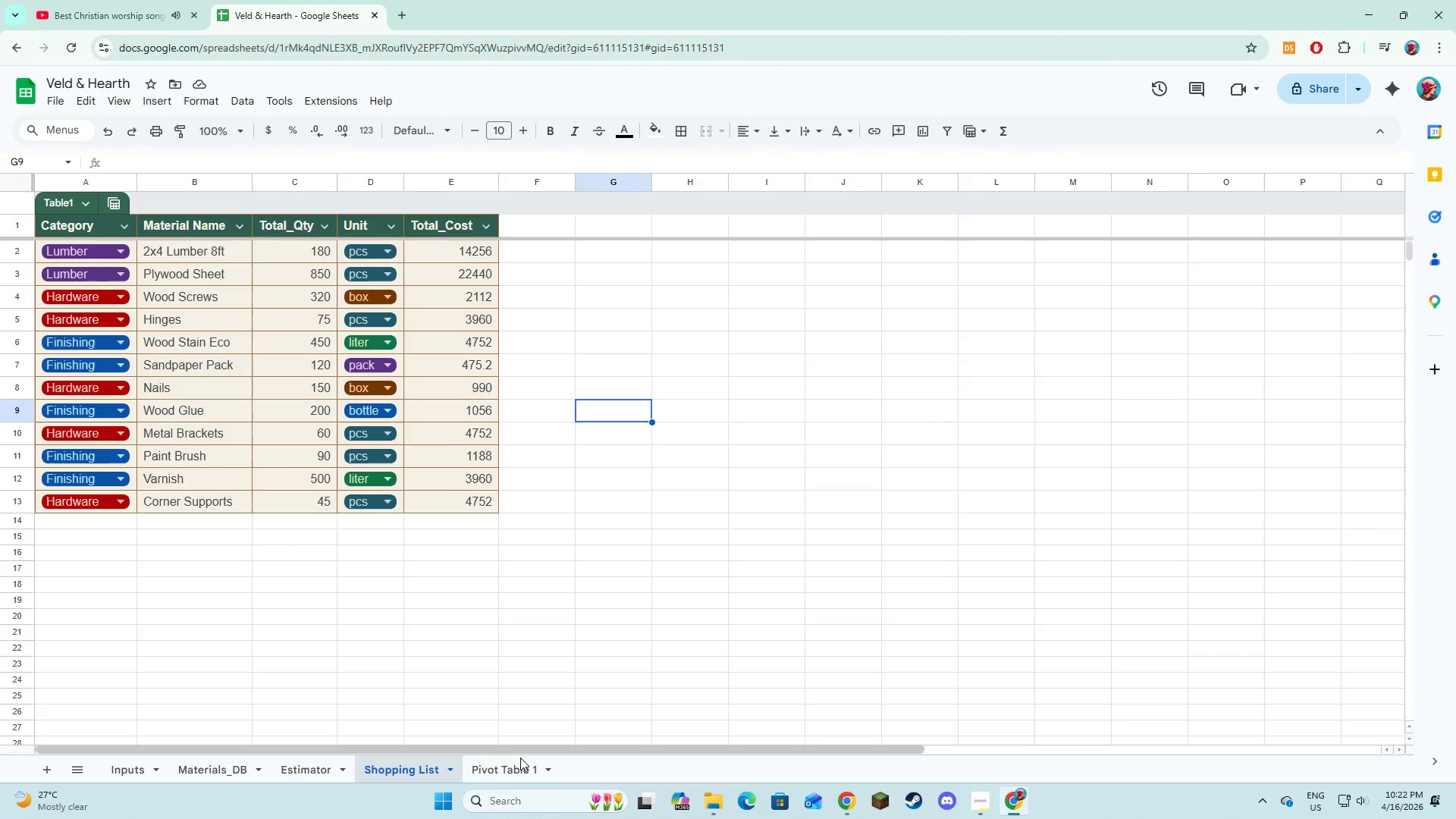 
left_click([519, 764])
 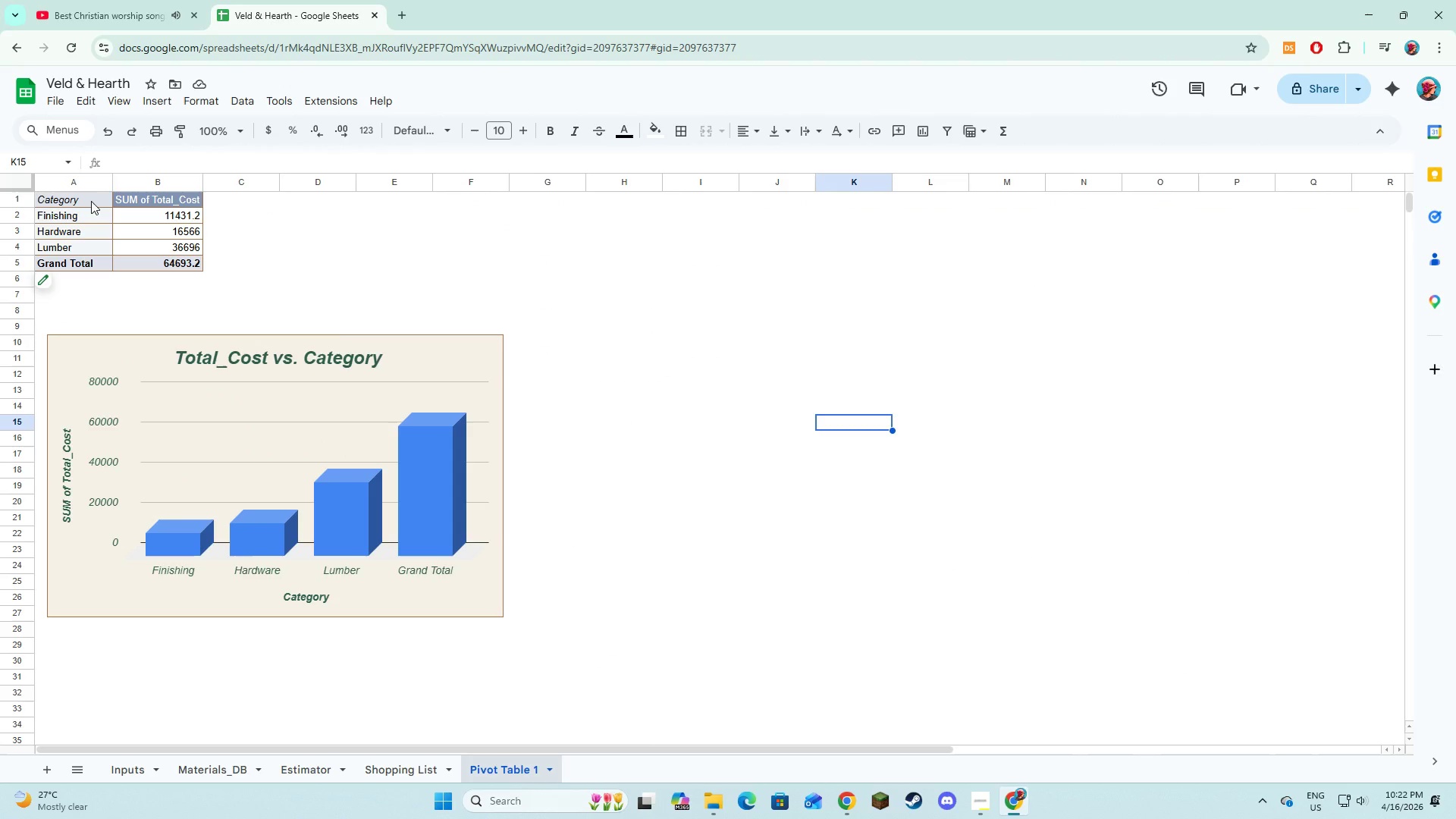 
left_click_drag(start_coordinate=[91, 201], to_coordinate=[131, 253])
 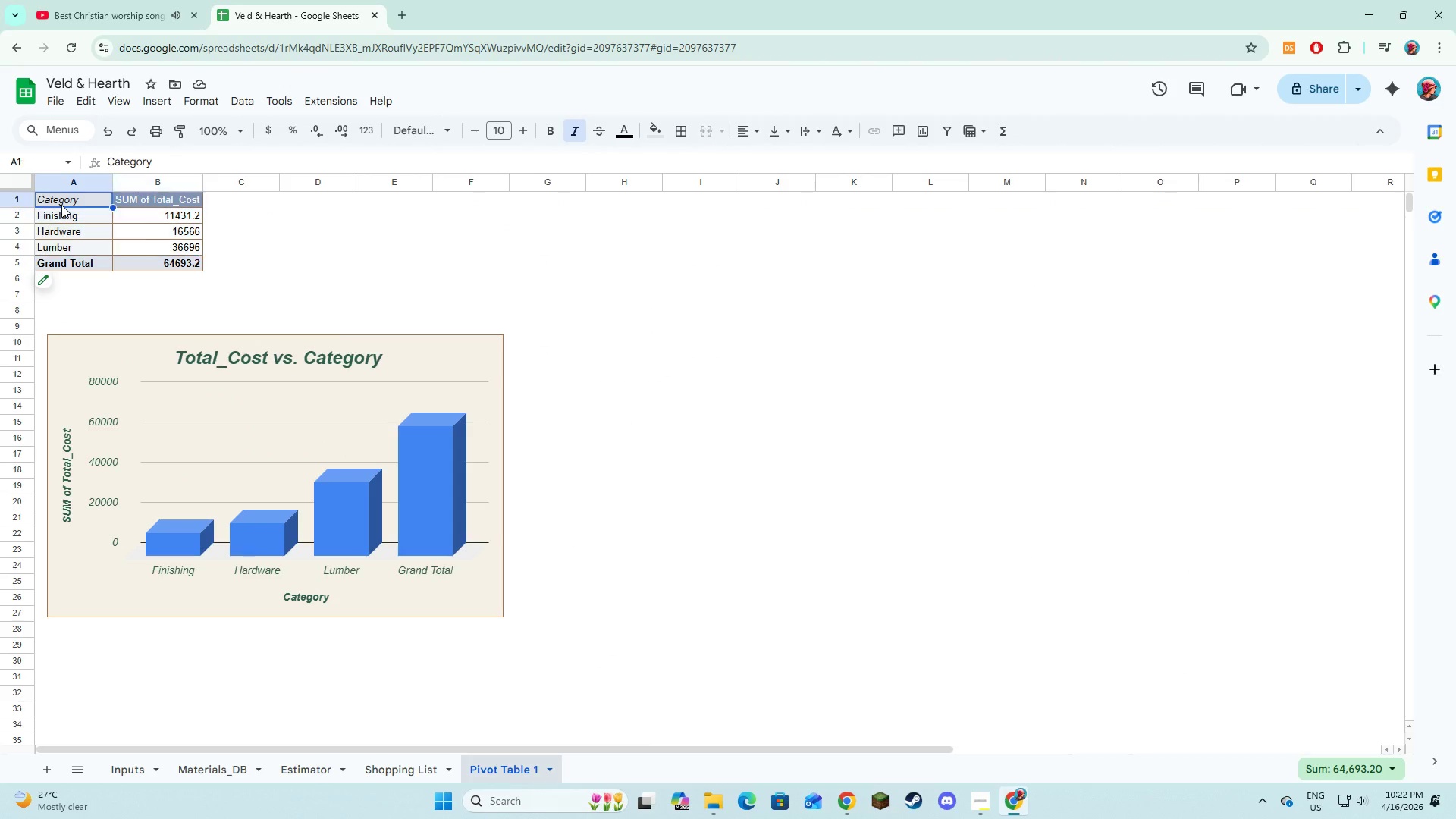 
left_click([61, 205])
 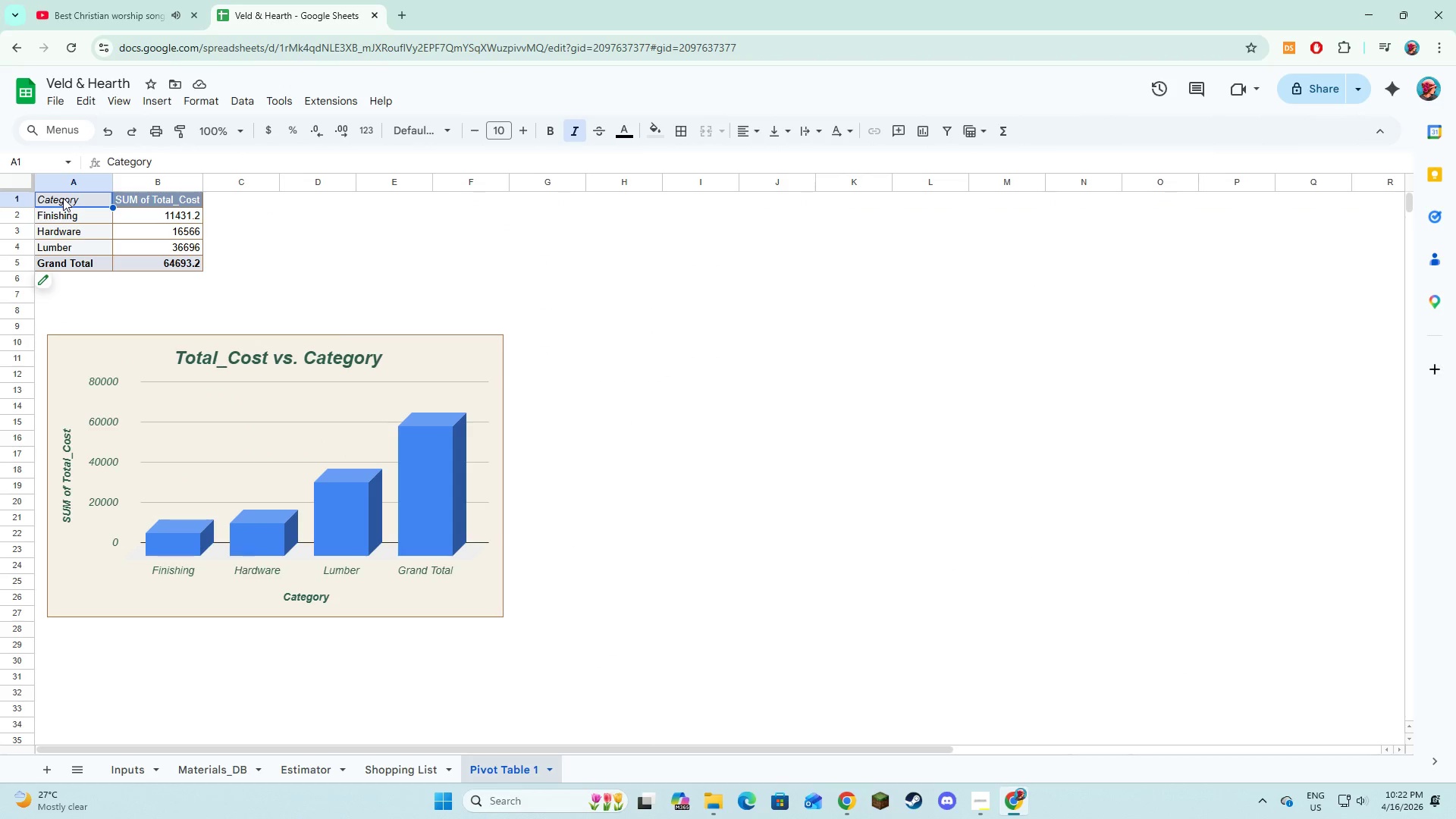 
left_click_drag(start_coordinate=[63, 198], to_coordinate=[131, 198])
 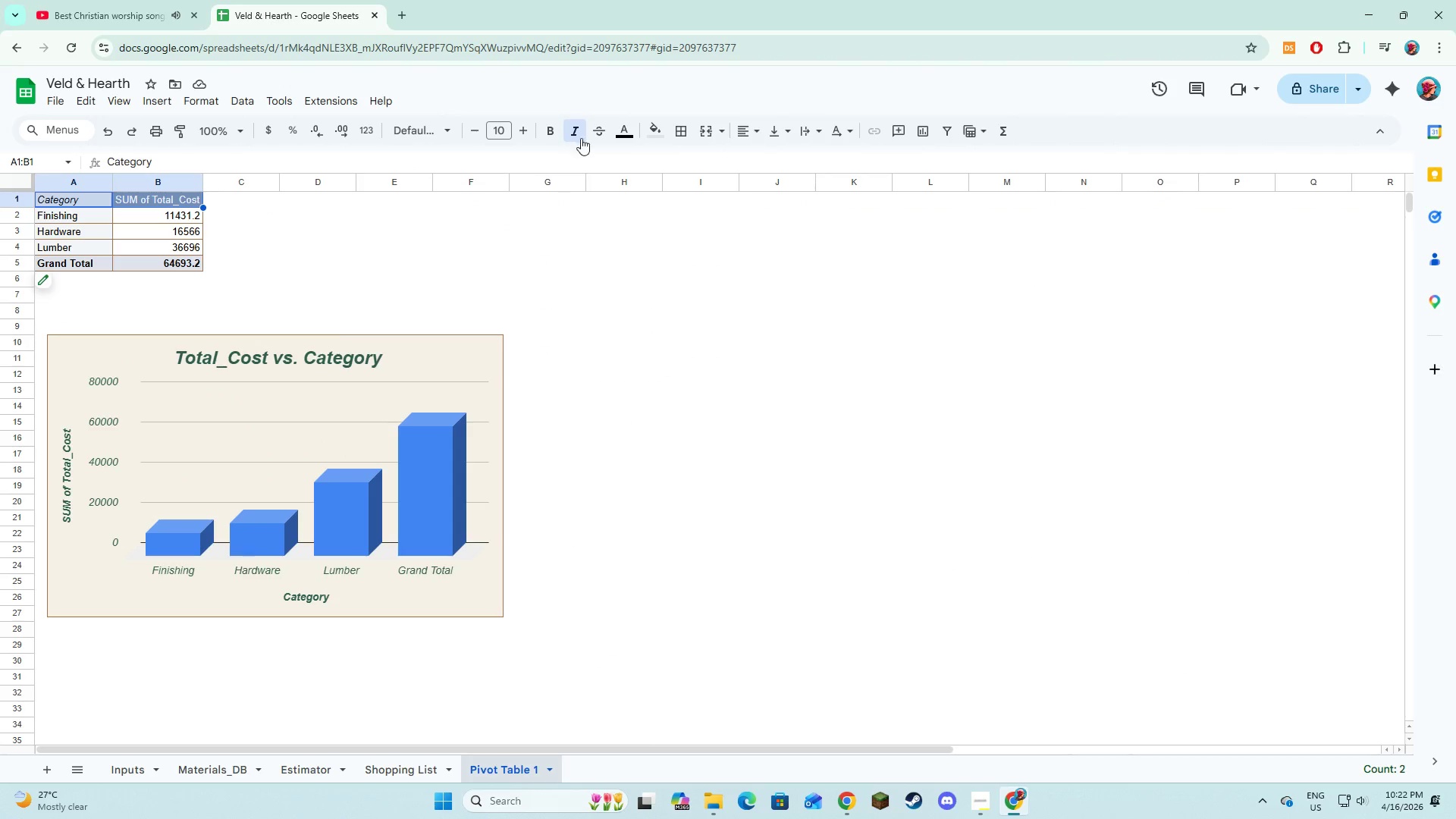 
left_click([661, 132])
 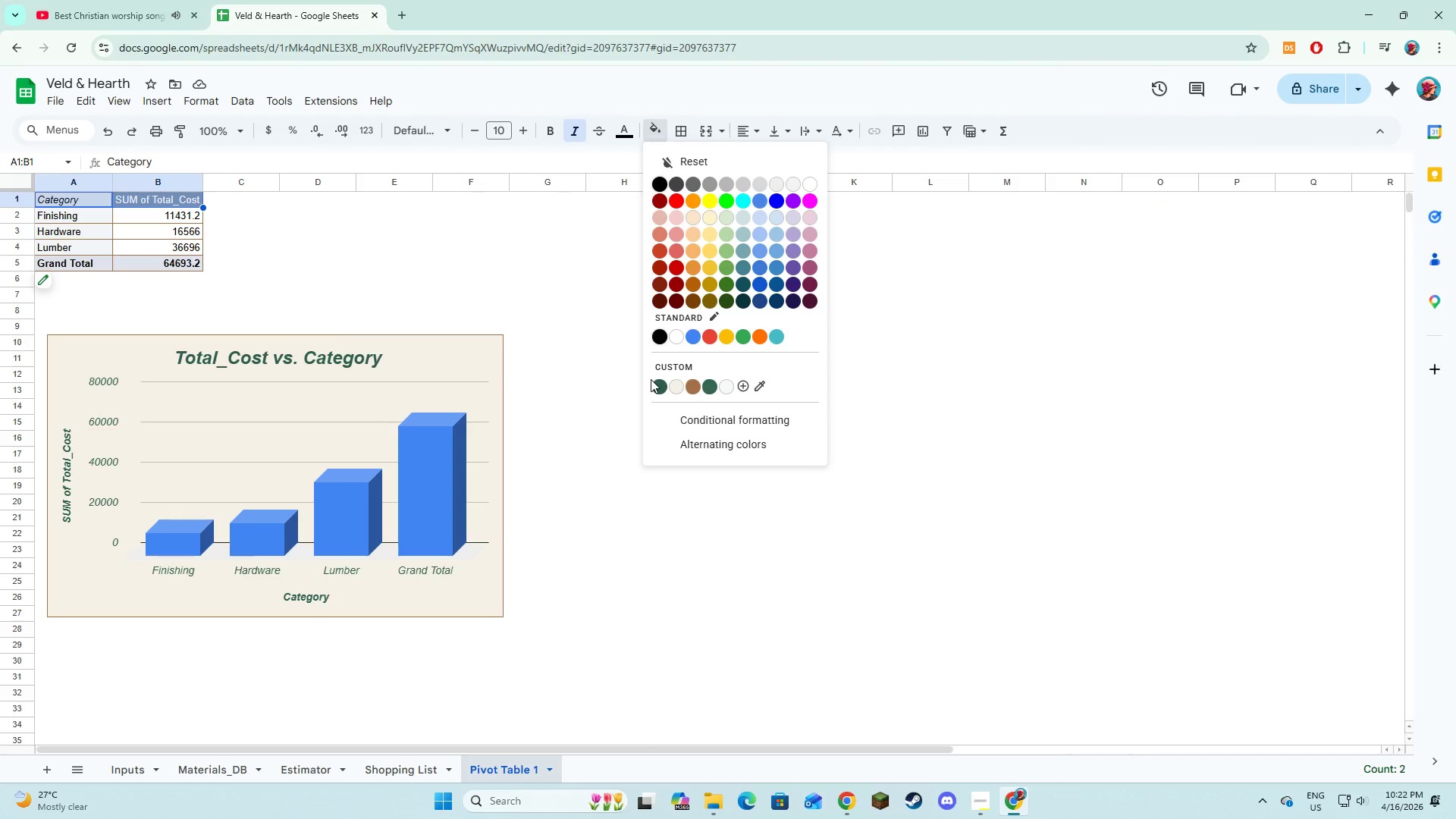 
left_click([652, 384])
 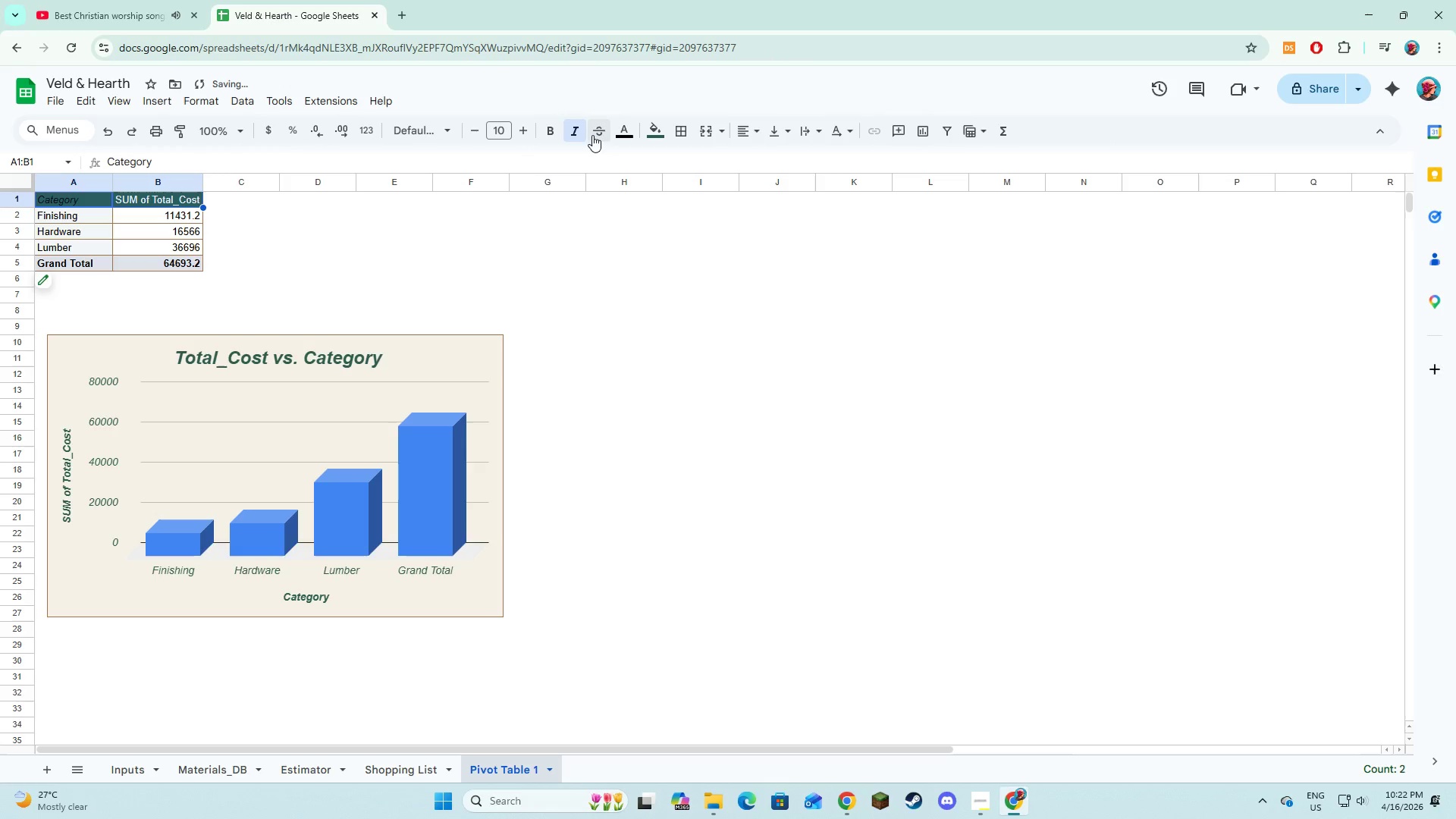 
left_click([620, 133])
 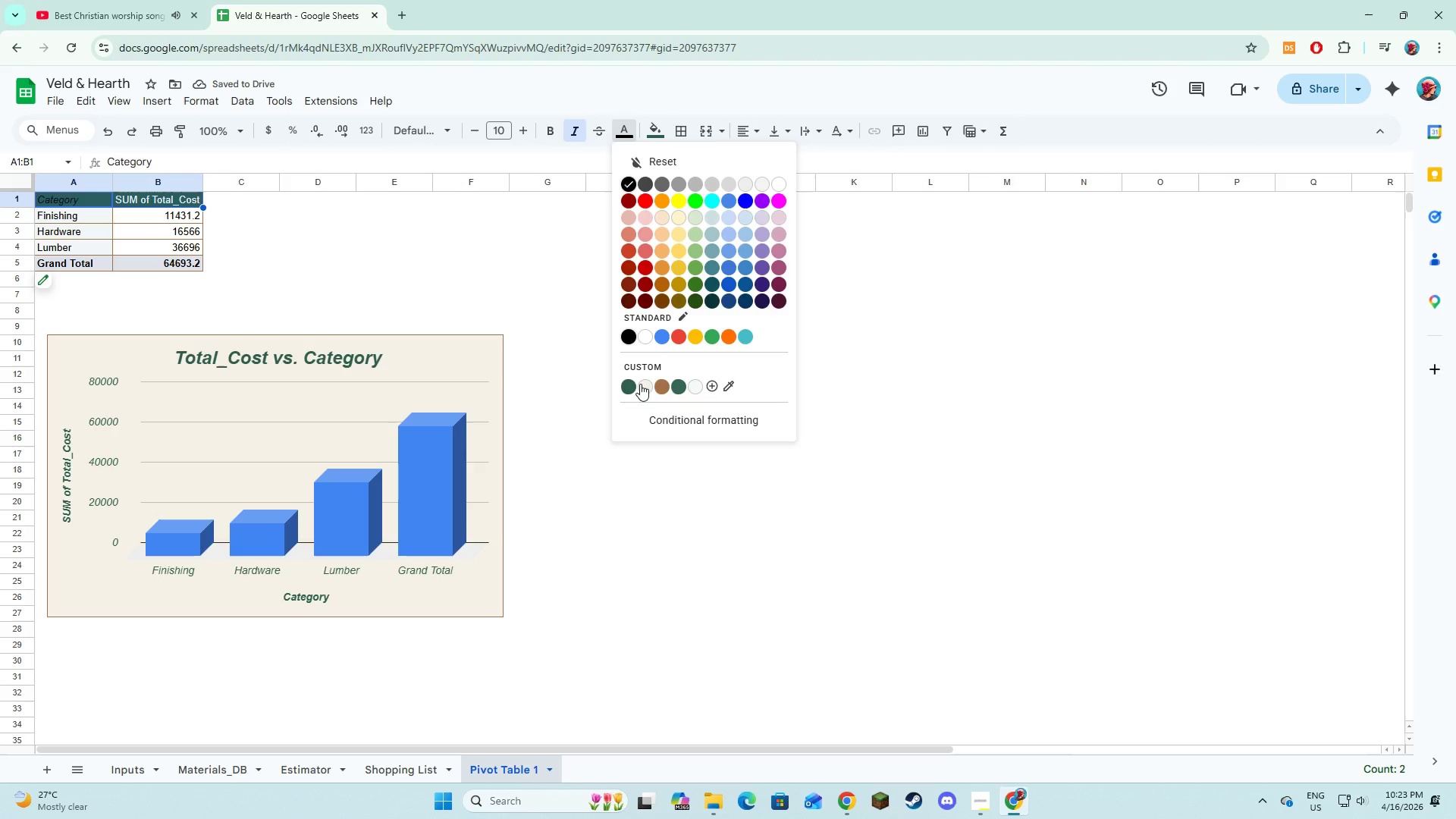 
left_click([640, 384])
 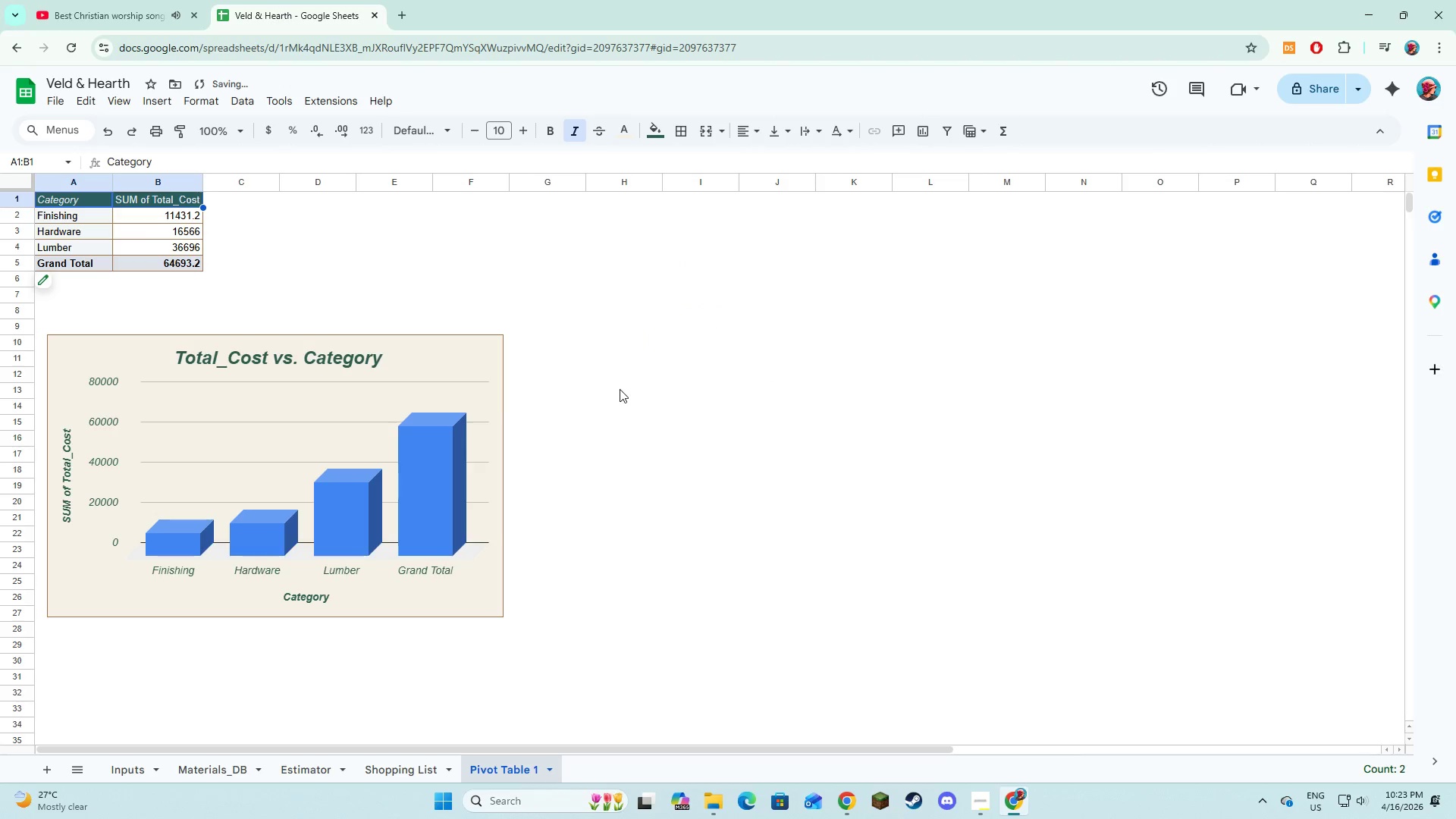 
left_click([620, 389])
 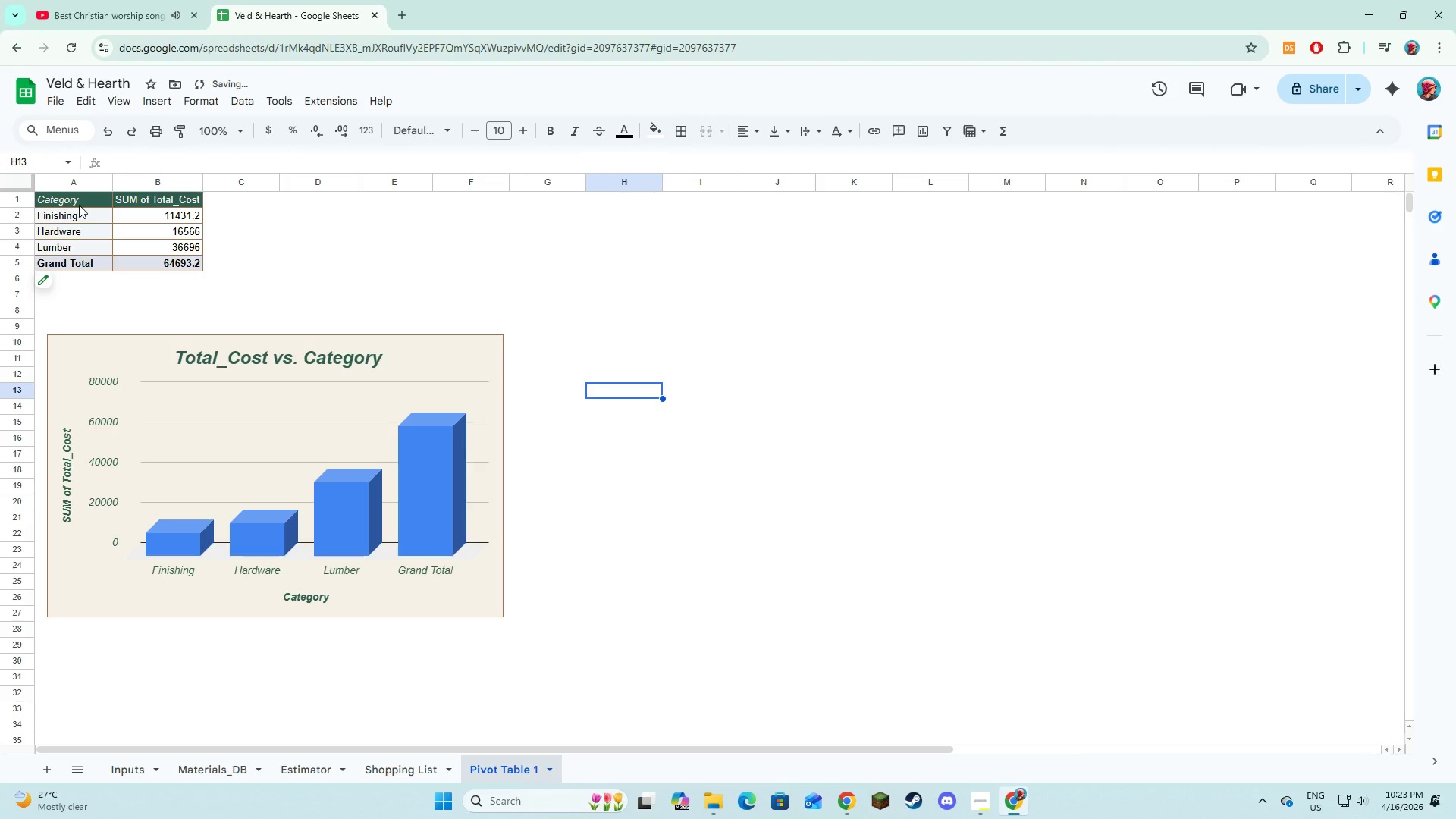 
left_click_drag(start_coordinate=[78, 201], to_coordinate=[155, 259])
 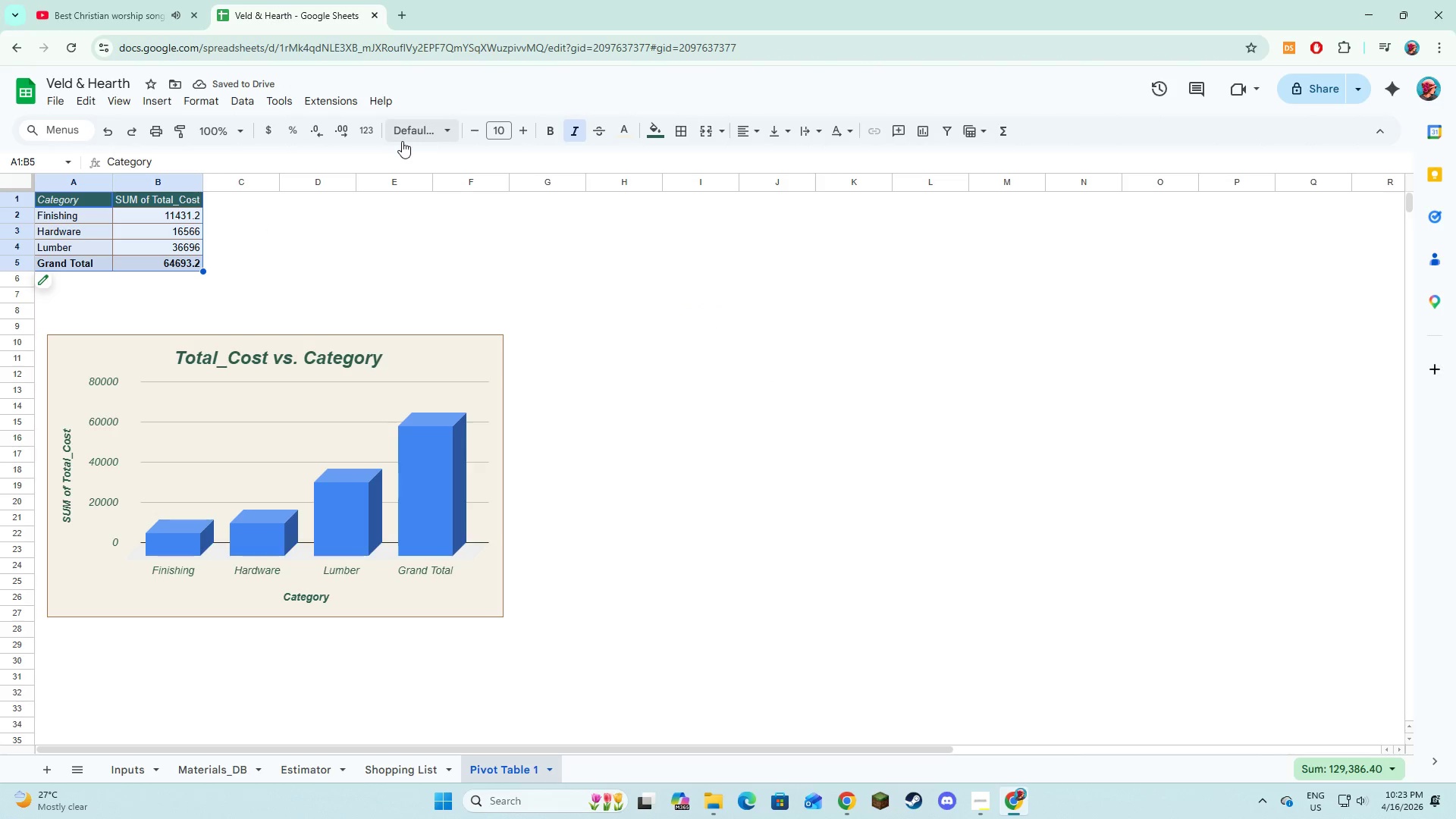 
left_click([404, 139])
 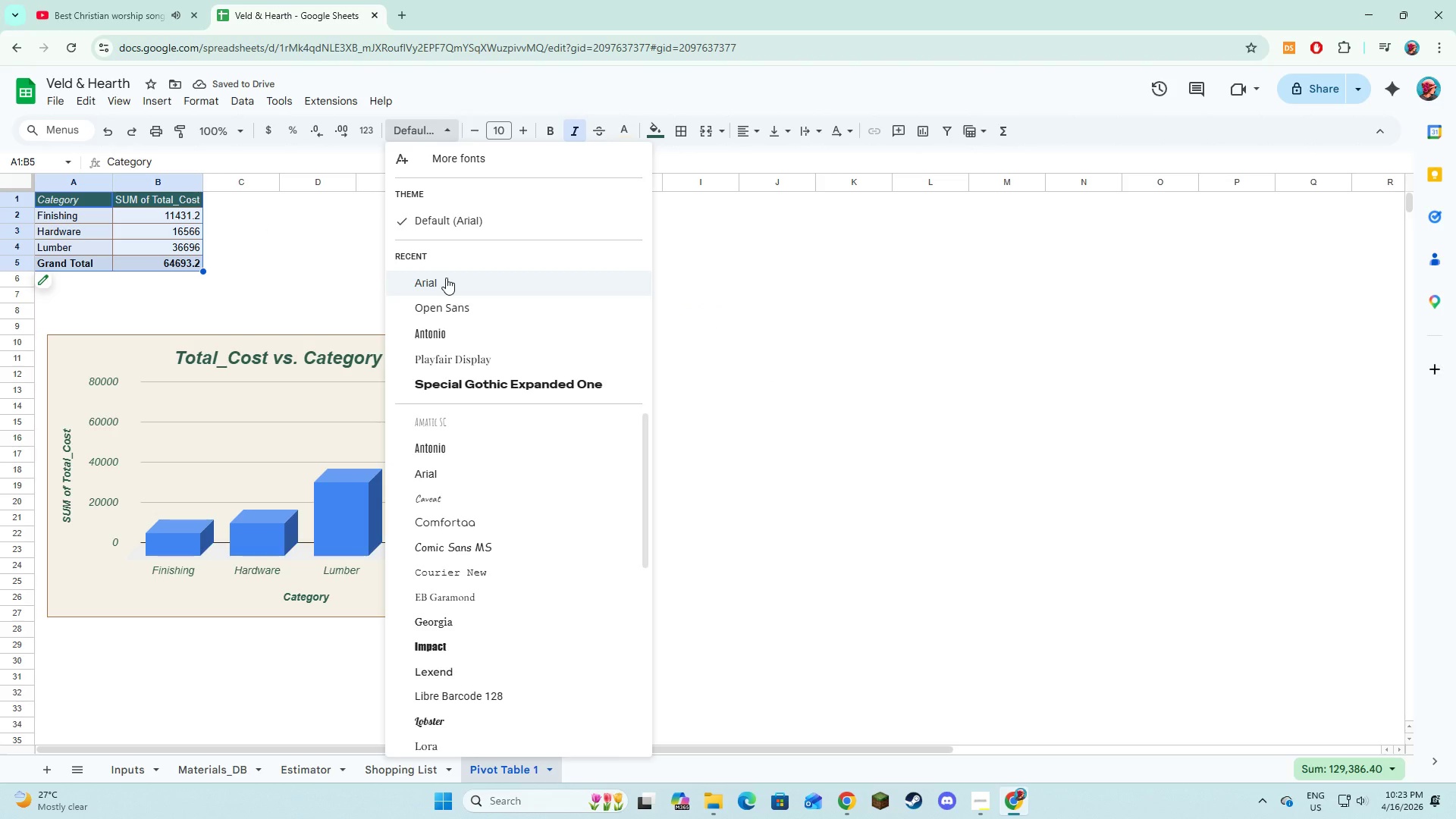 
left_click_drag(start_coordinate=[446, 278], to_coordinate=[447, 272])
 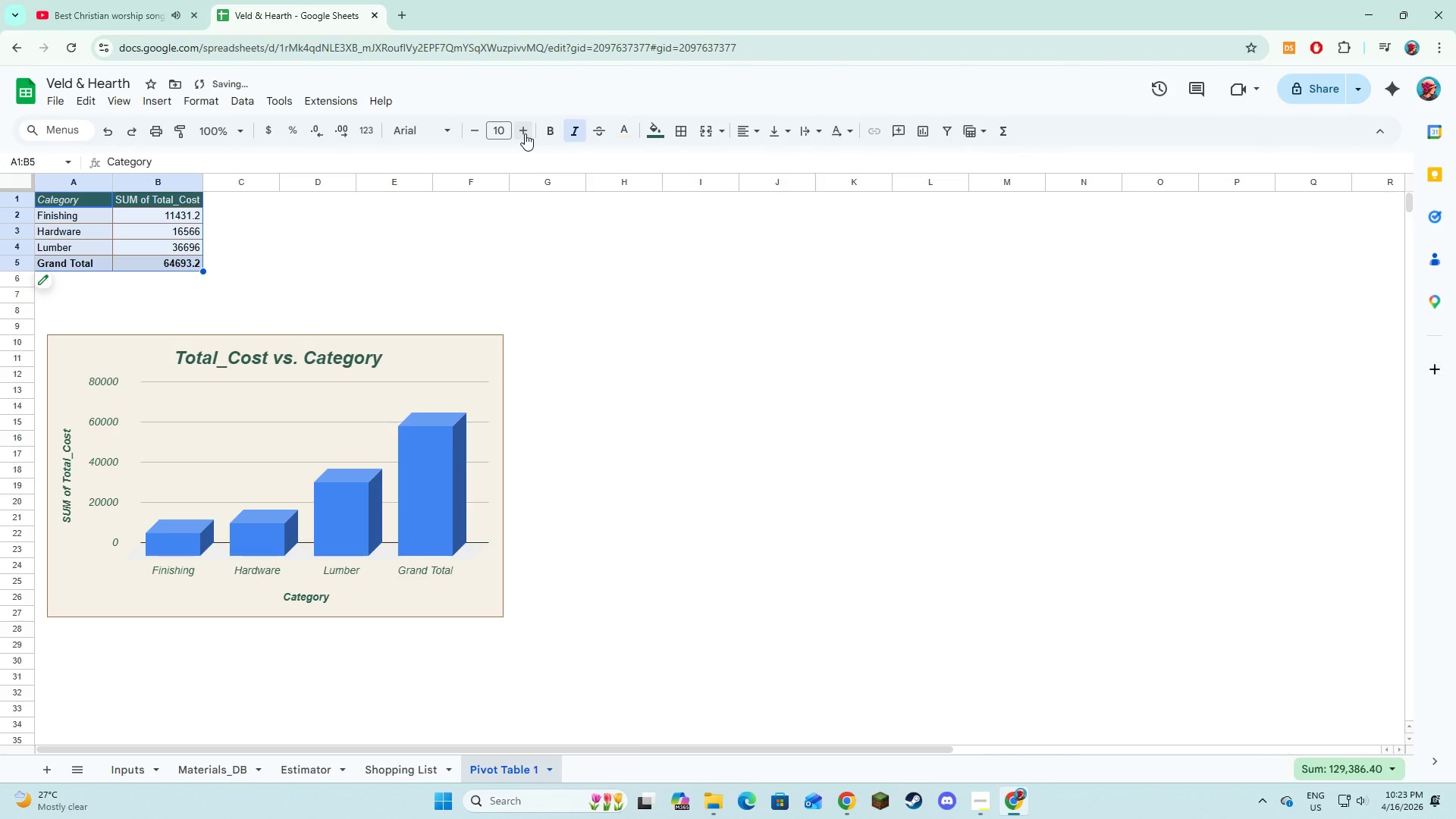 
double_click([525, 133])
 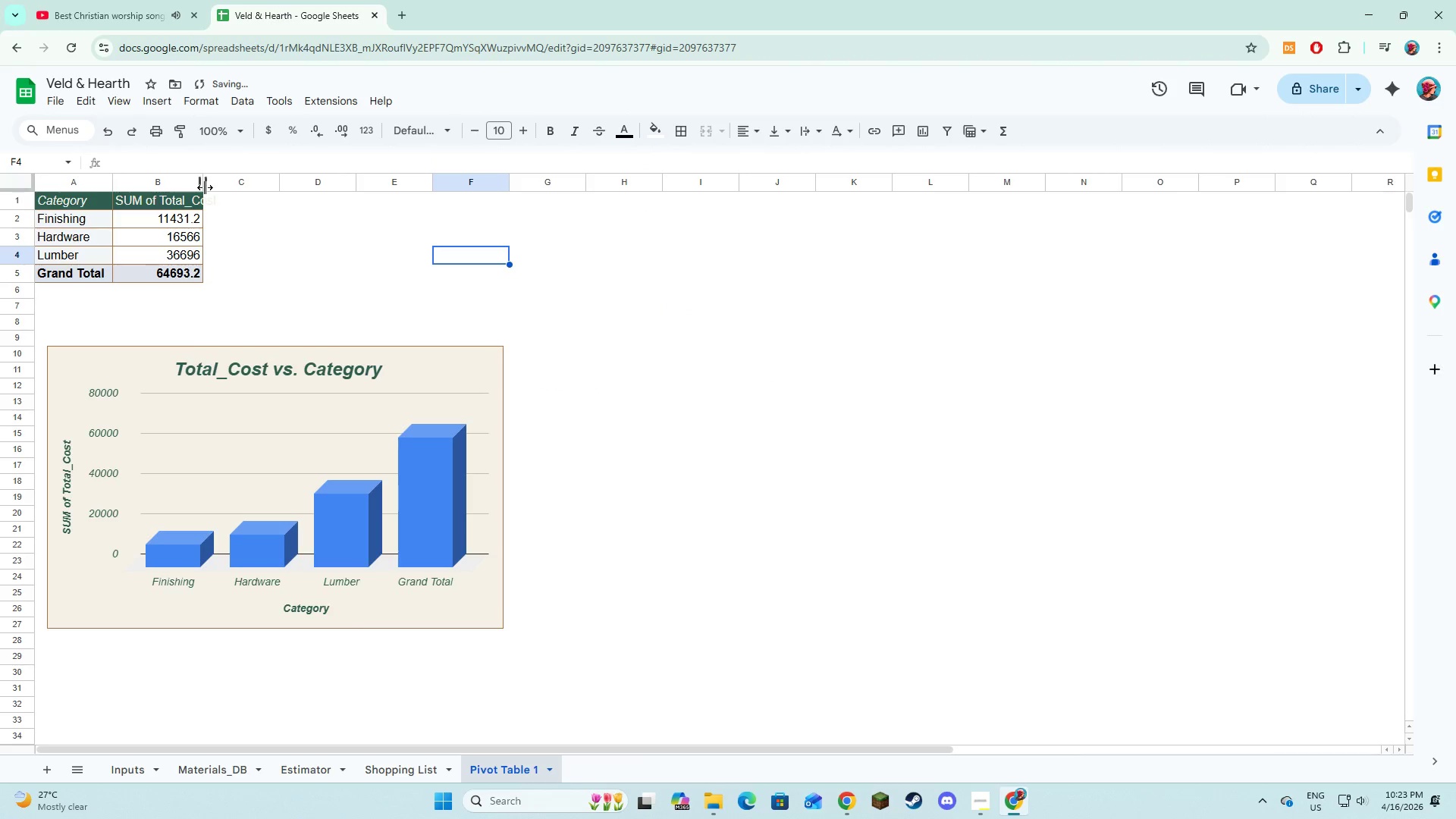 
double_click([204, 187])
 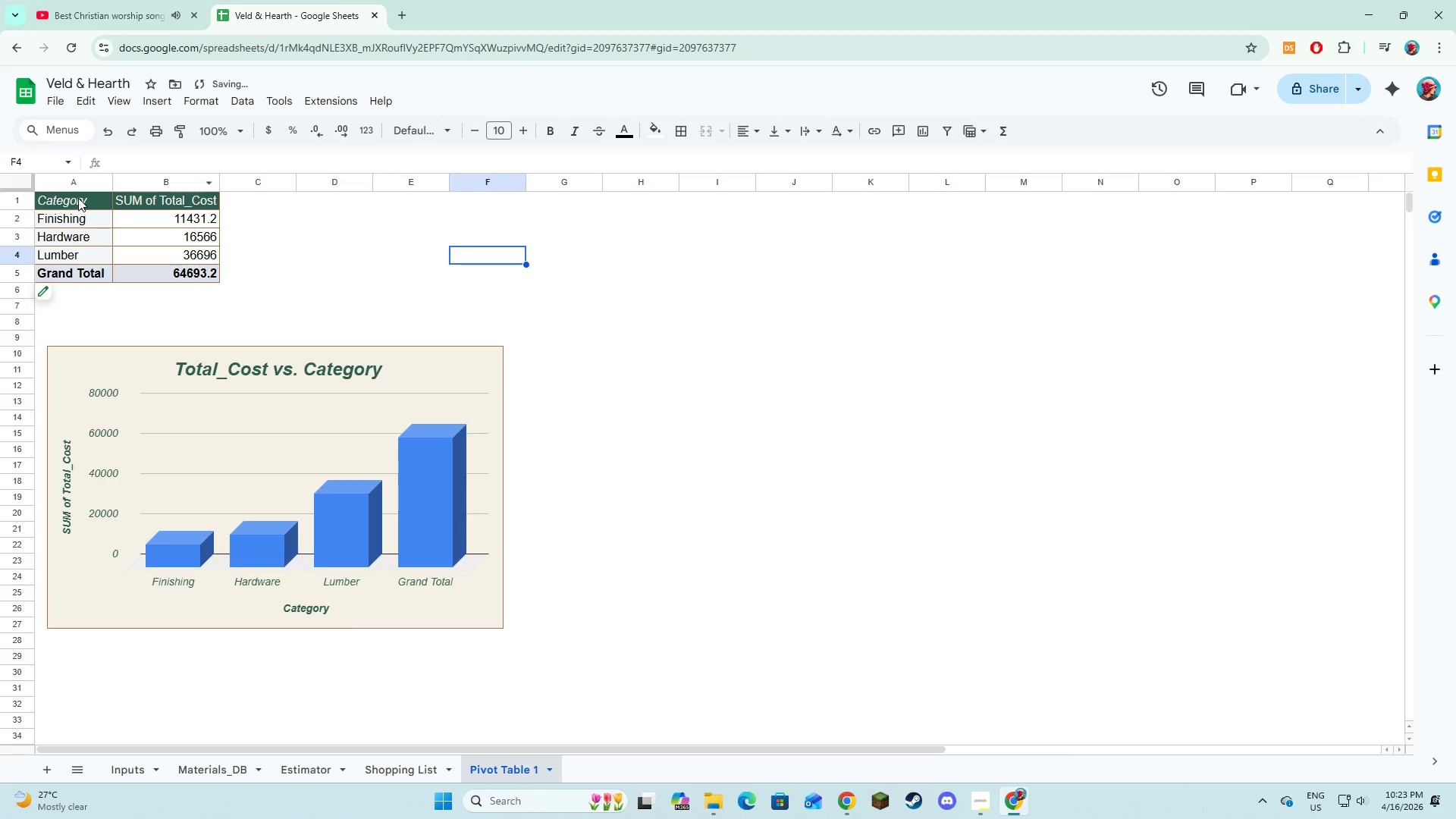 
left_click_drag(start_coordinate=[78, 198], to_coordinate=[163, 200])
 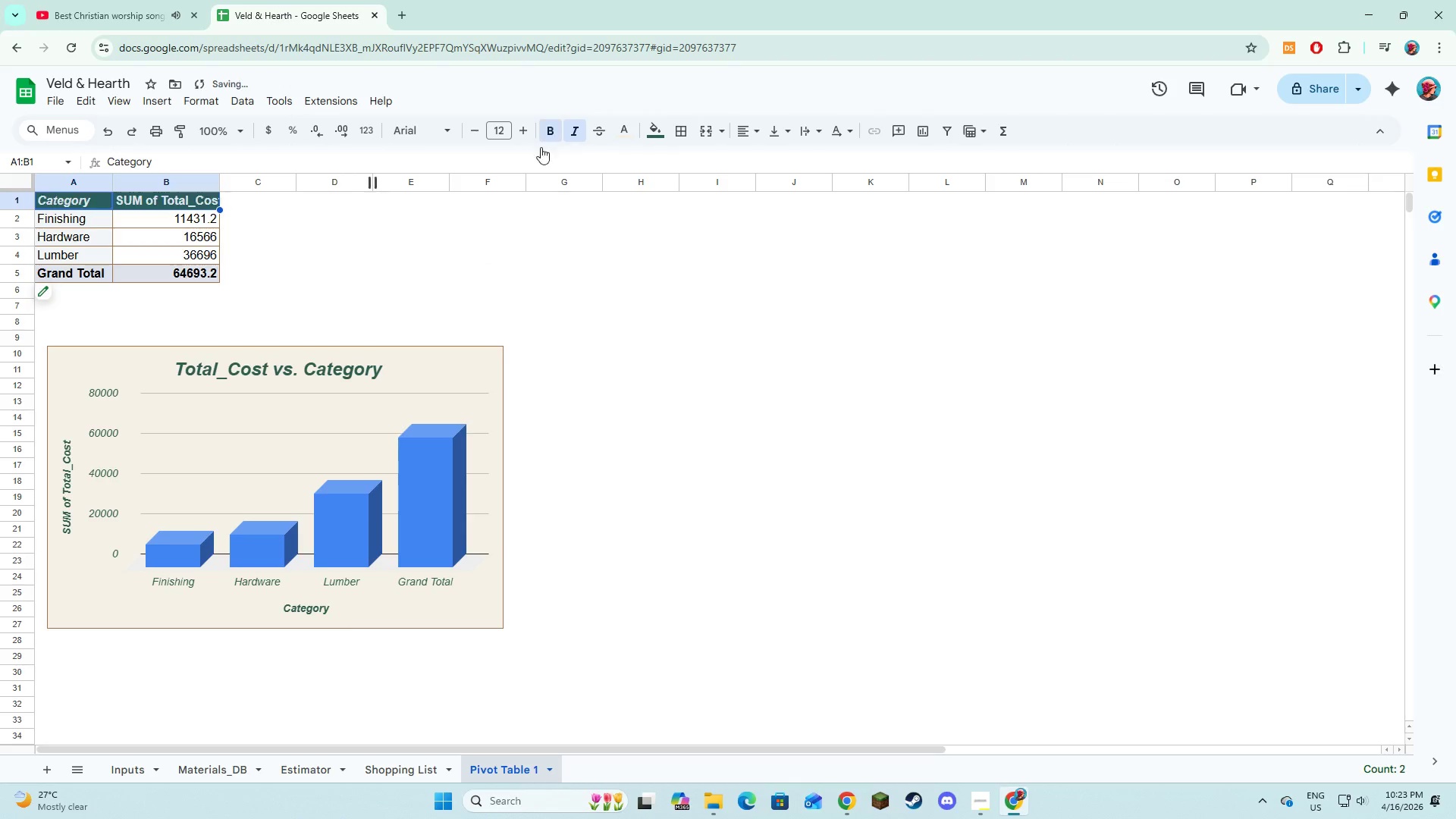 
double_click([511, 231])
 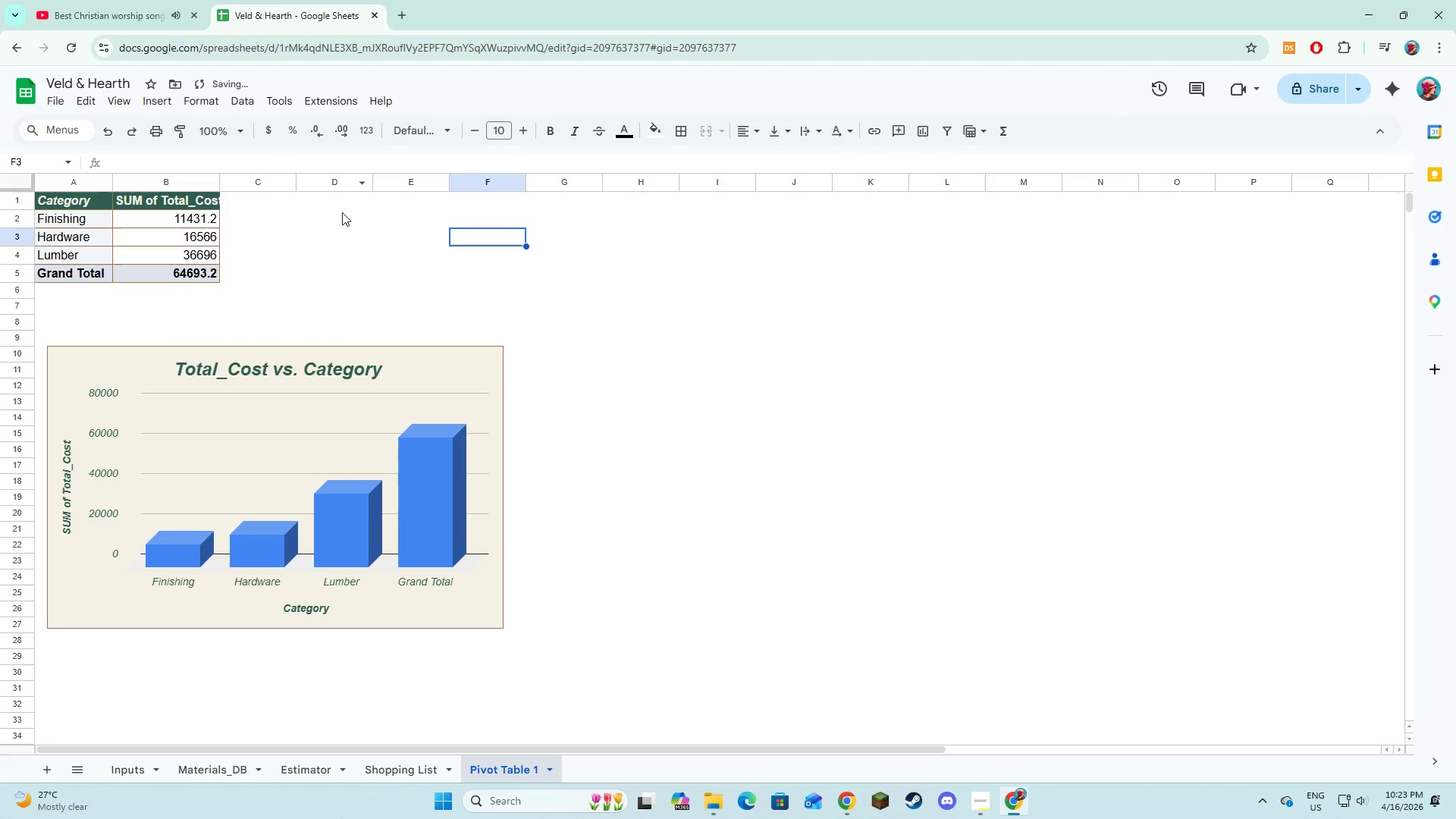 
left_click([343, 277])
 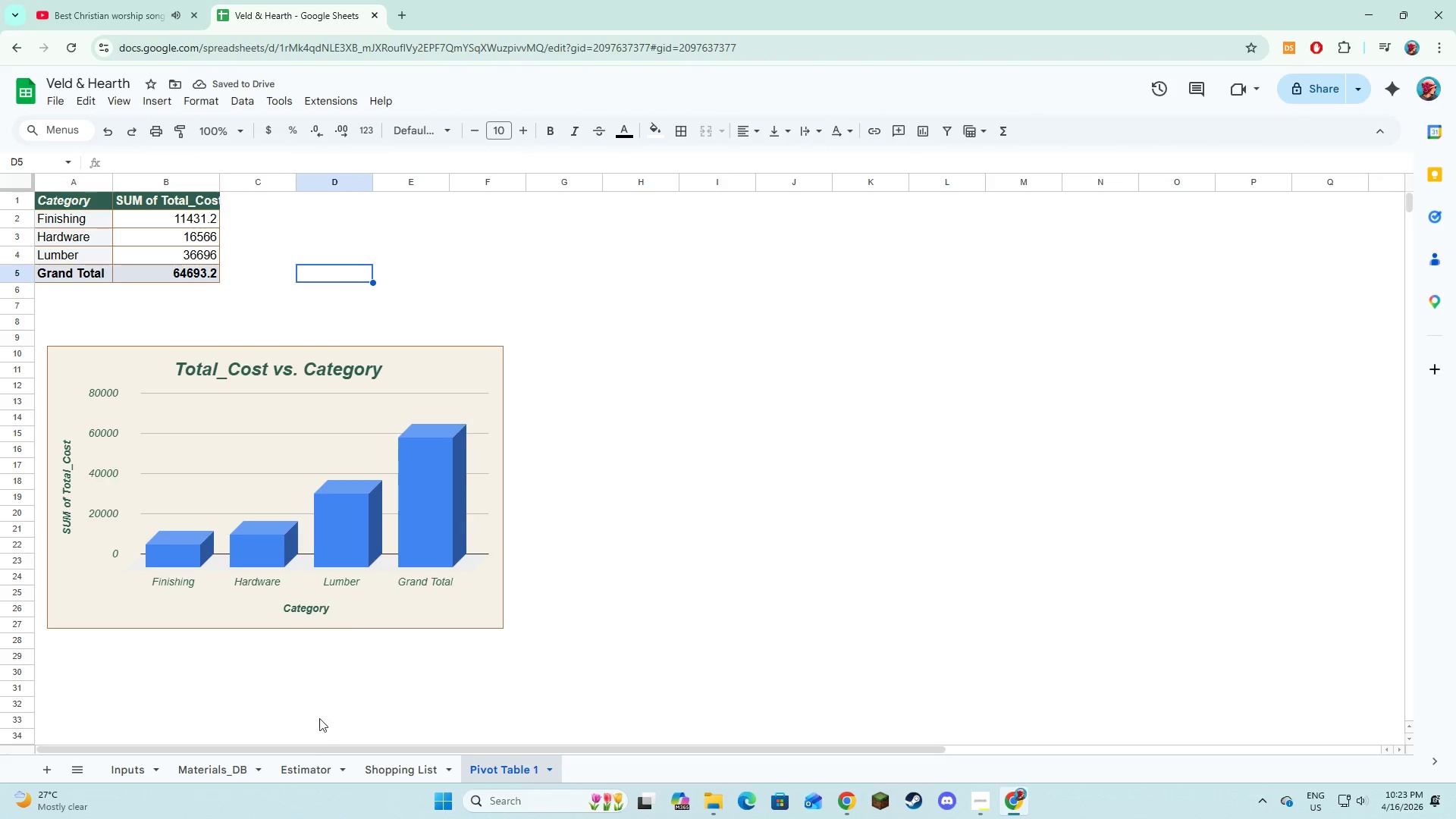 
left_click([303, 771])
 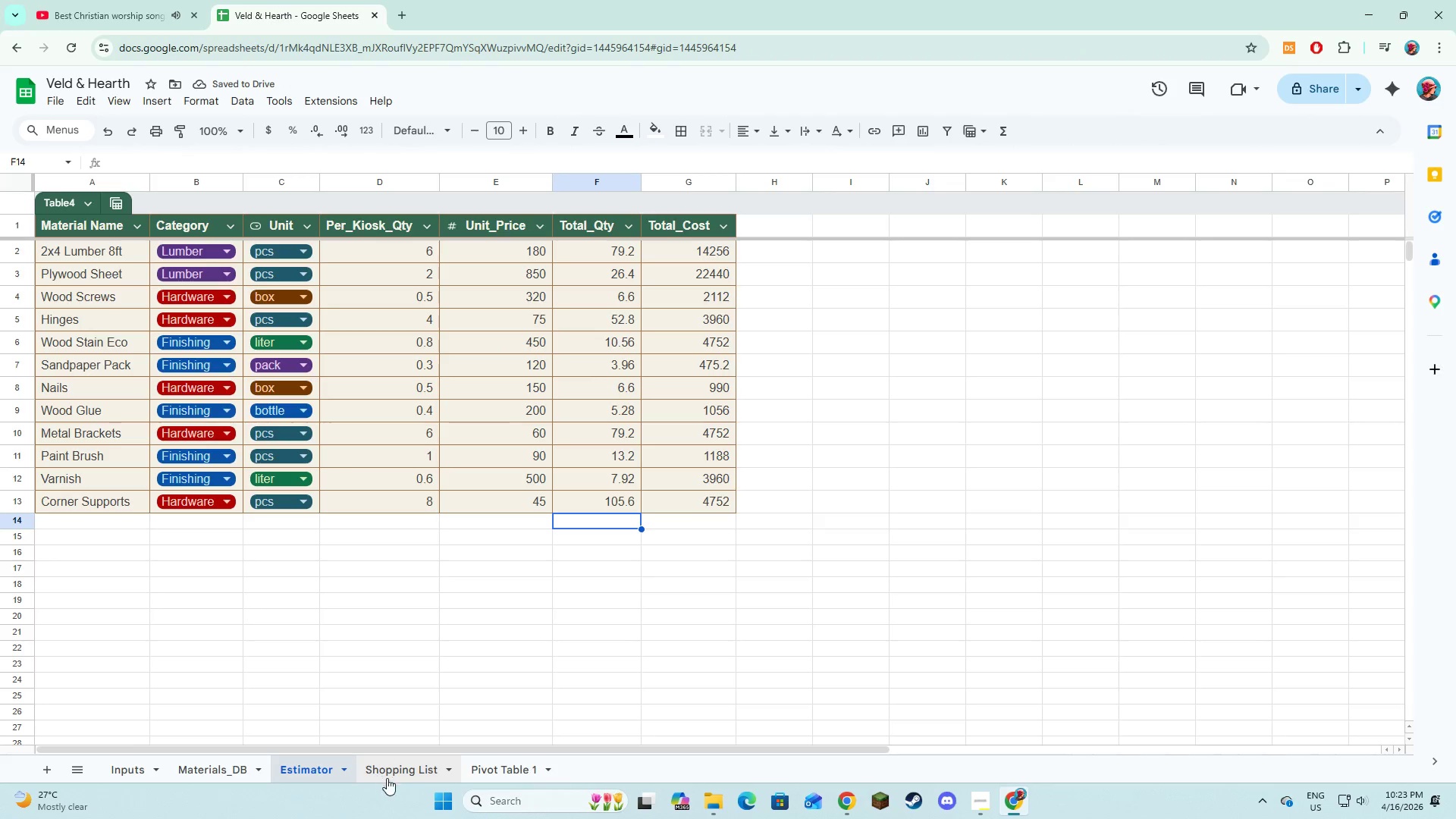 
left_click([387, 778])
 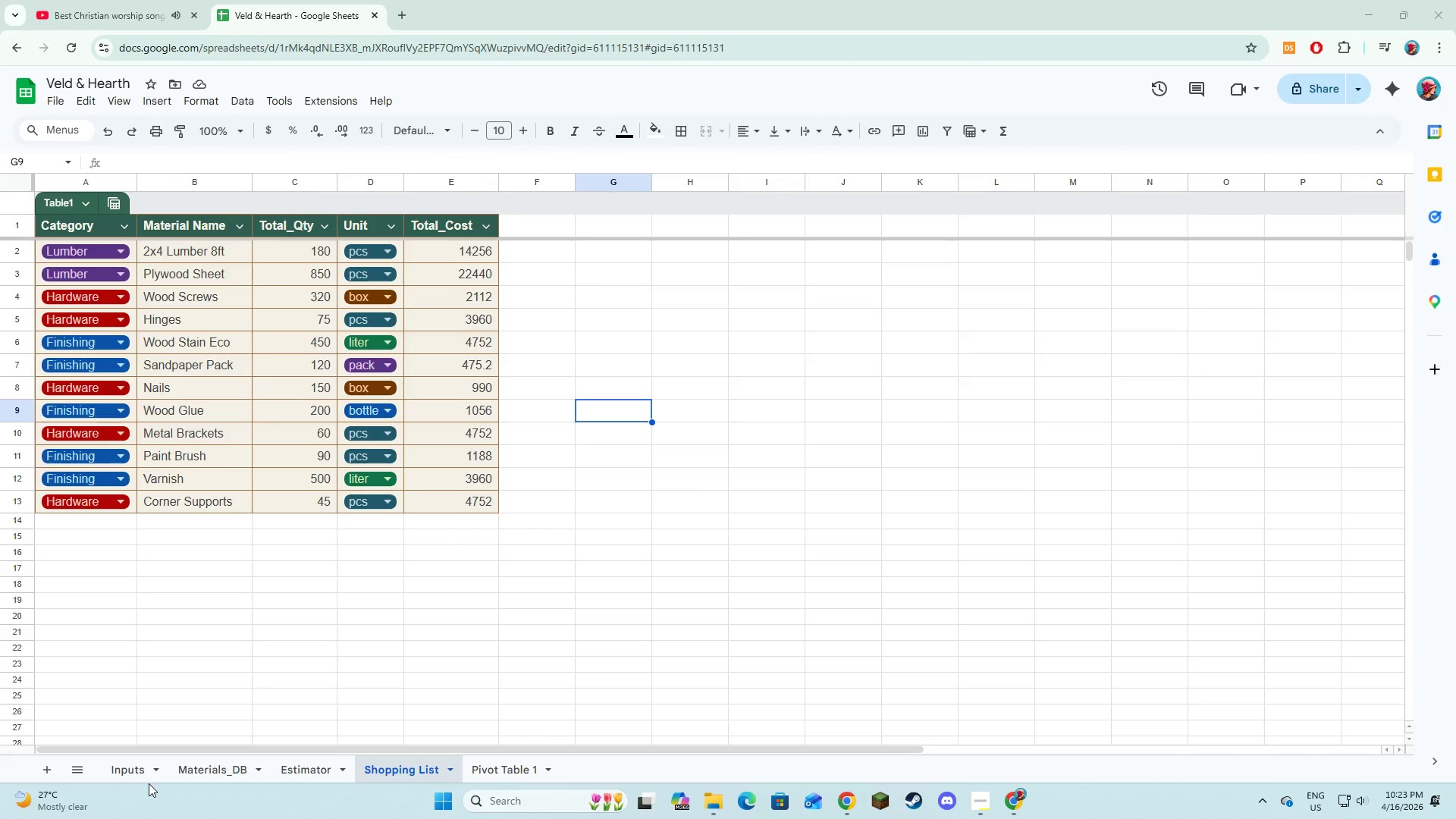 
double_click([149, 773])
 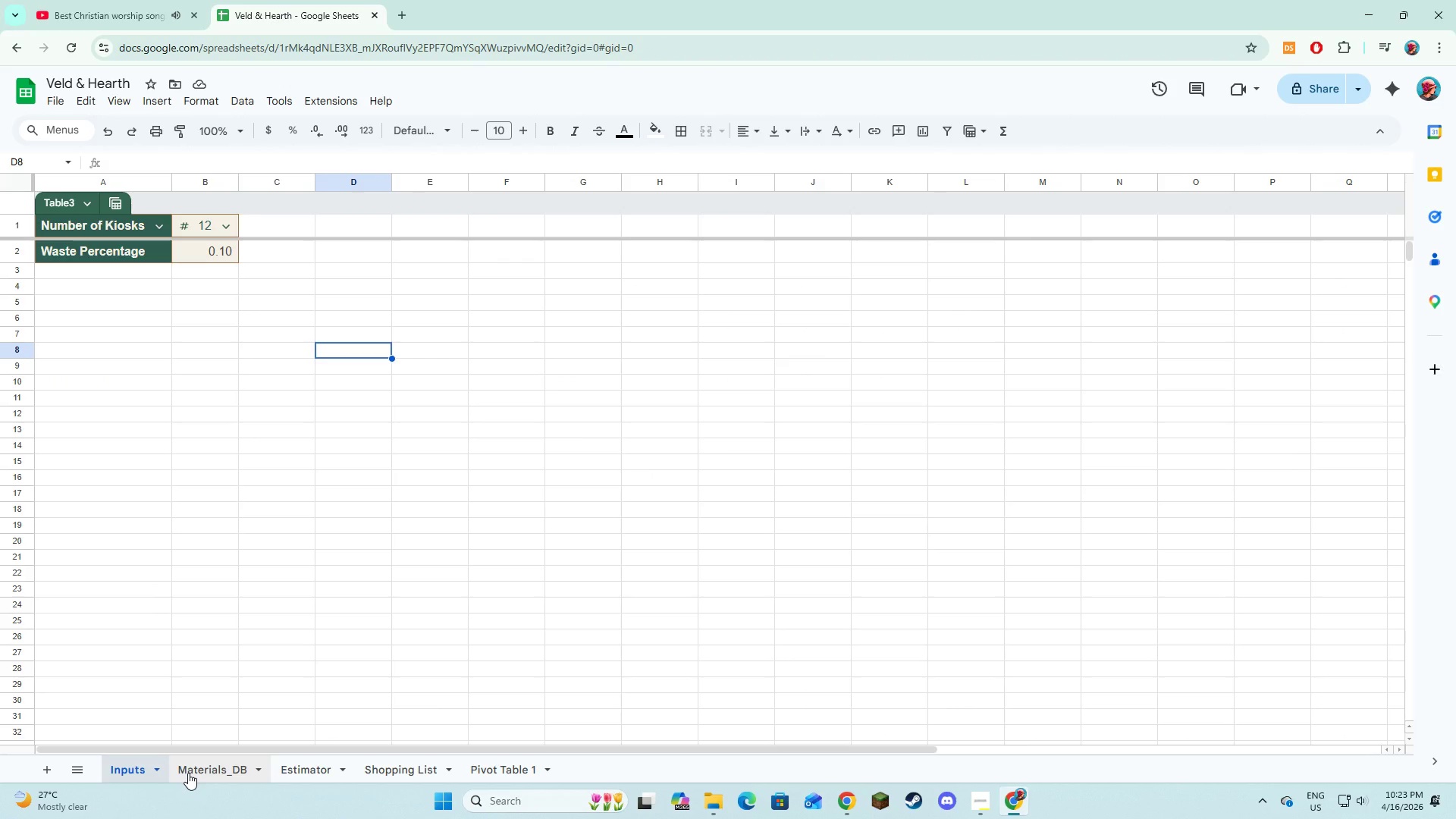 
left_click([188, 773])
 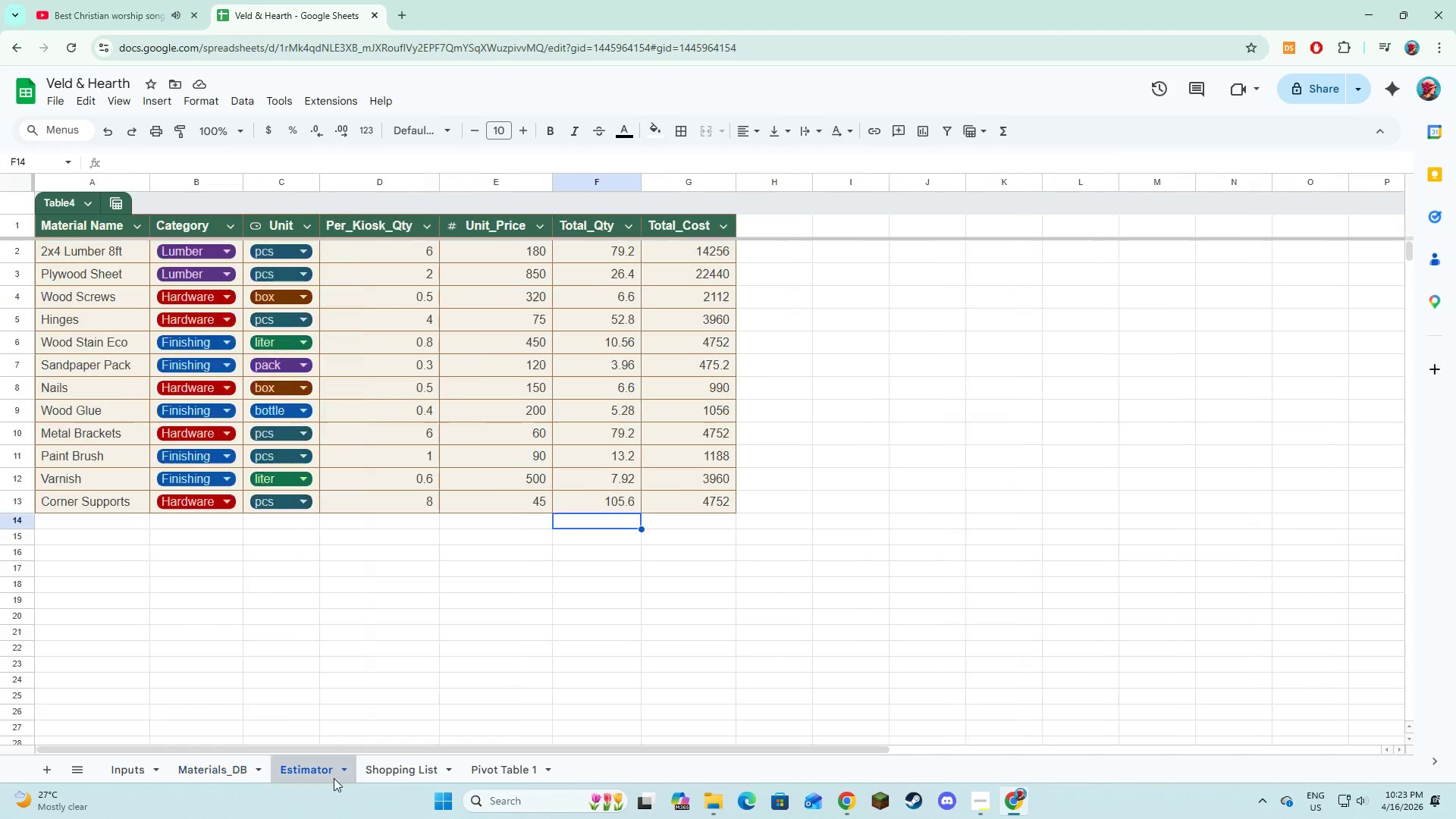 
left_click([388, 774])
 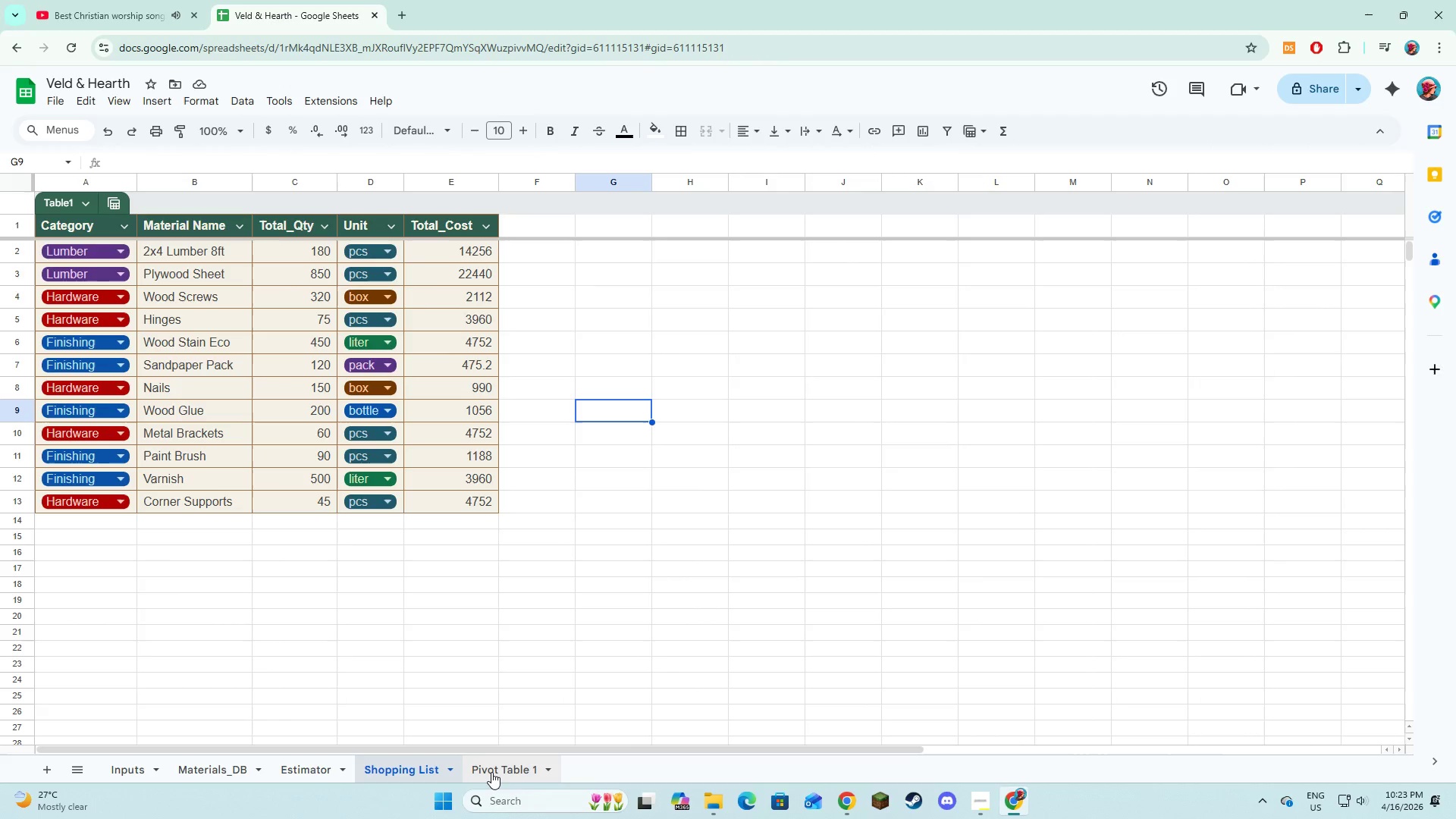 
left_click([491, 772])
 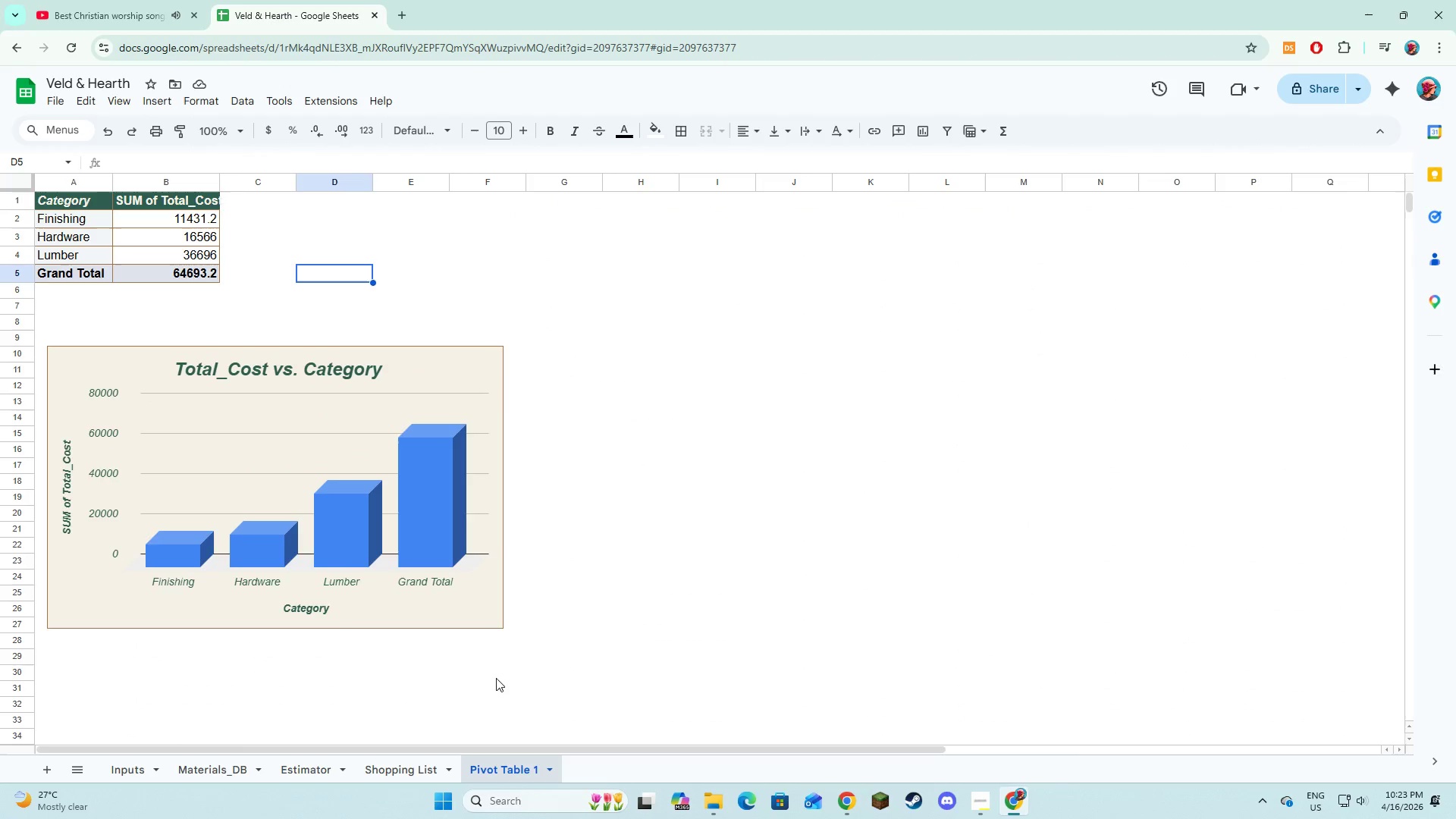 
left_click([521, 648])
 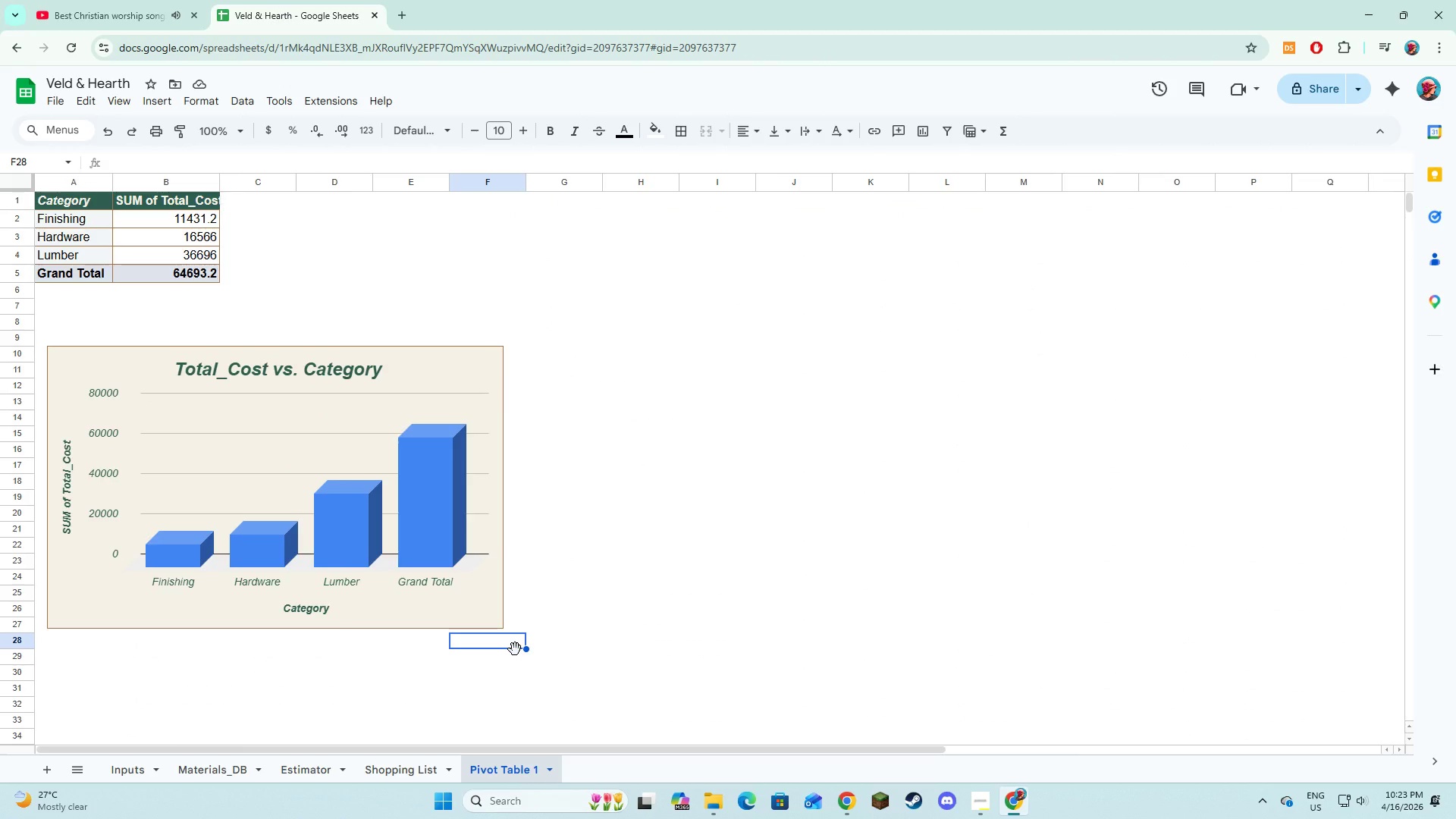 
key(Alt+AltLeft)
 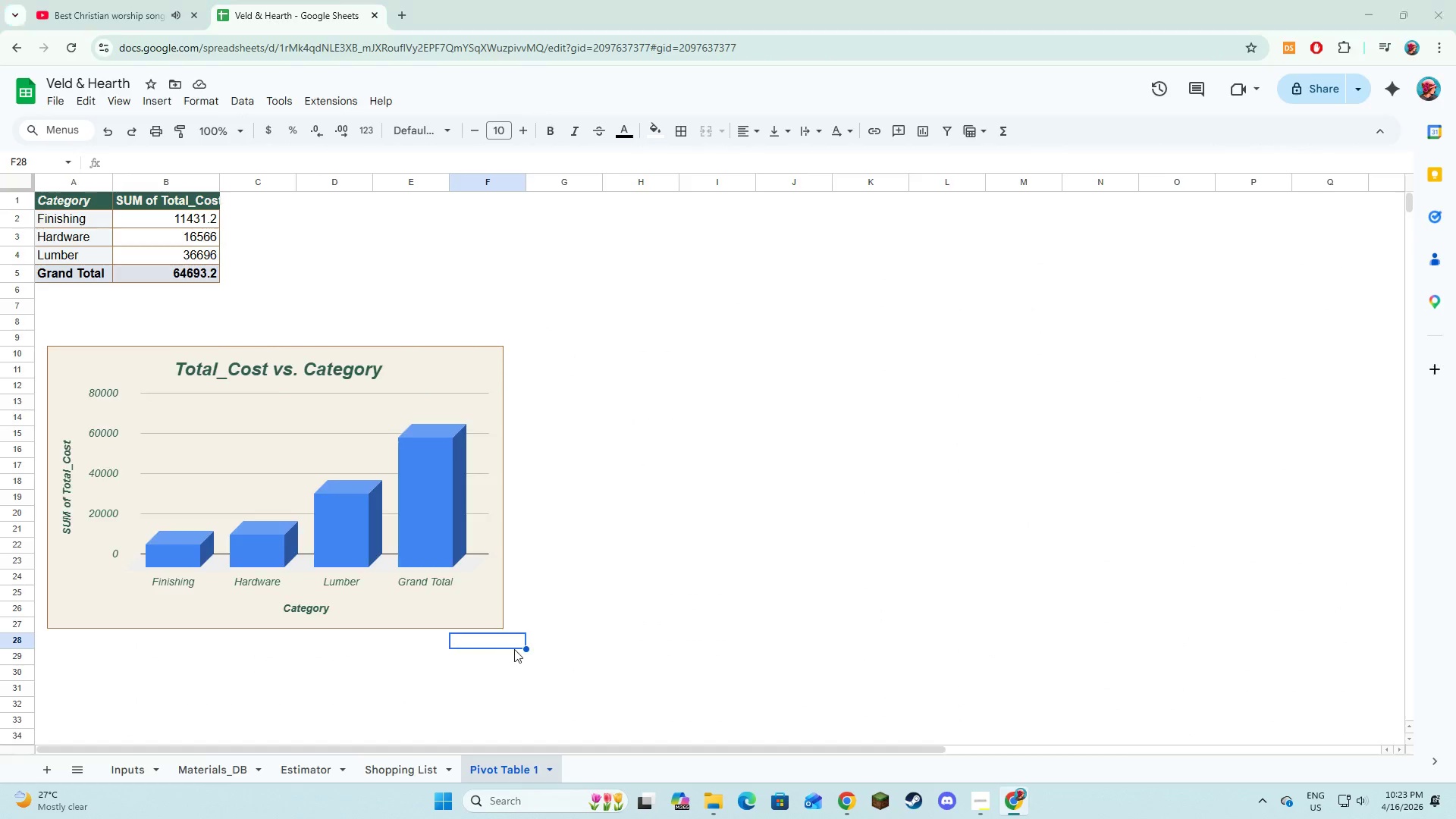 
key(Alt+Tab)